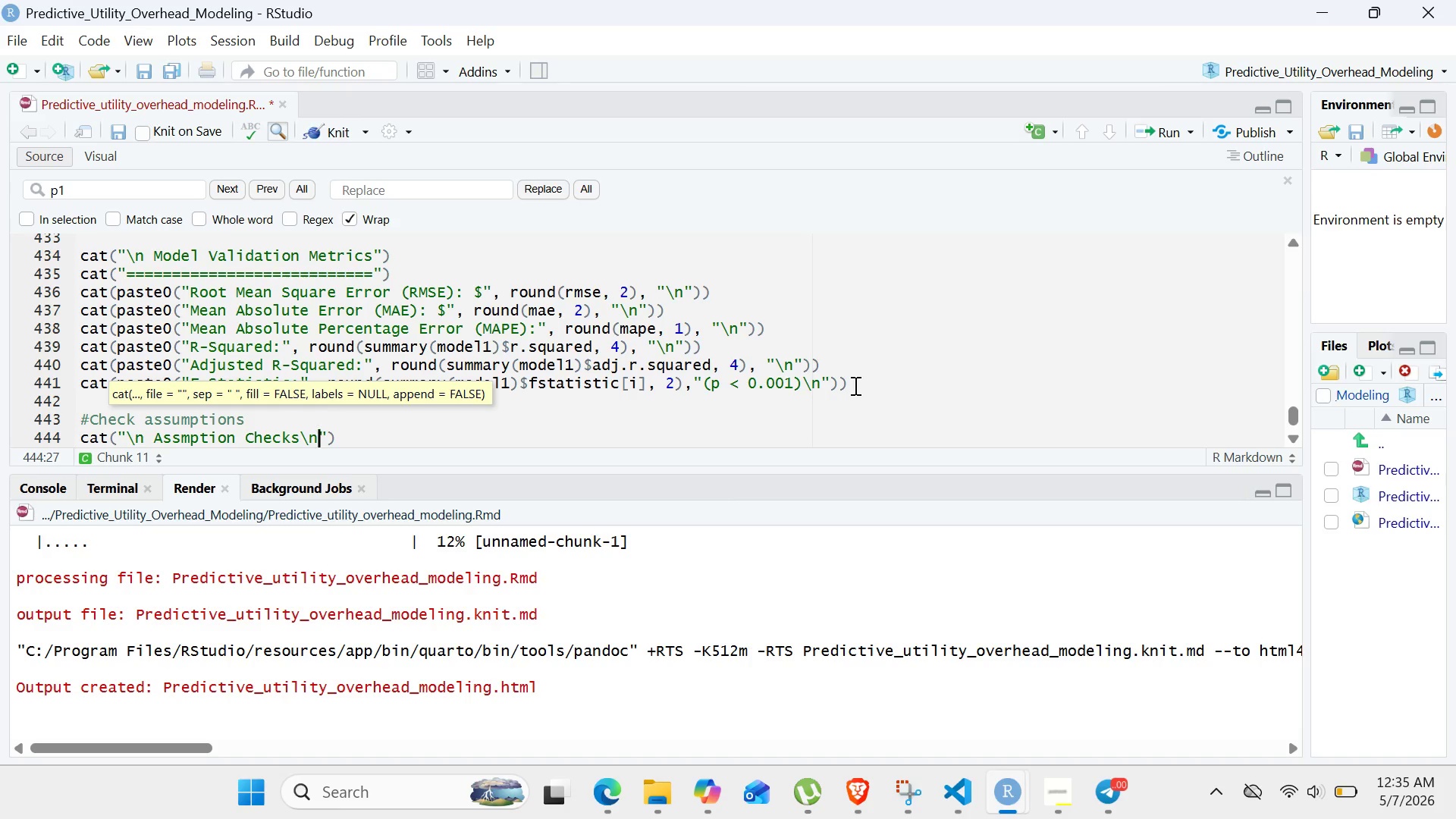 
key(ArrowRight)
 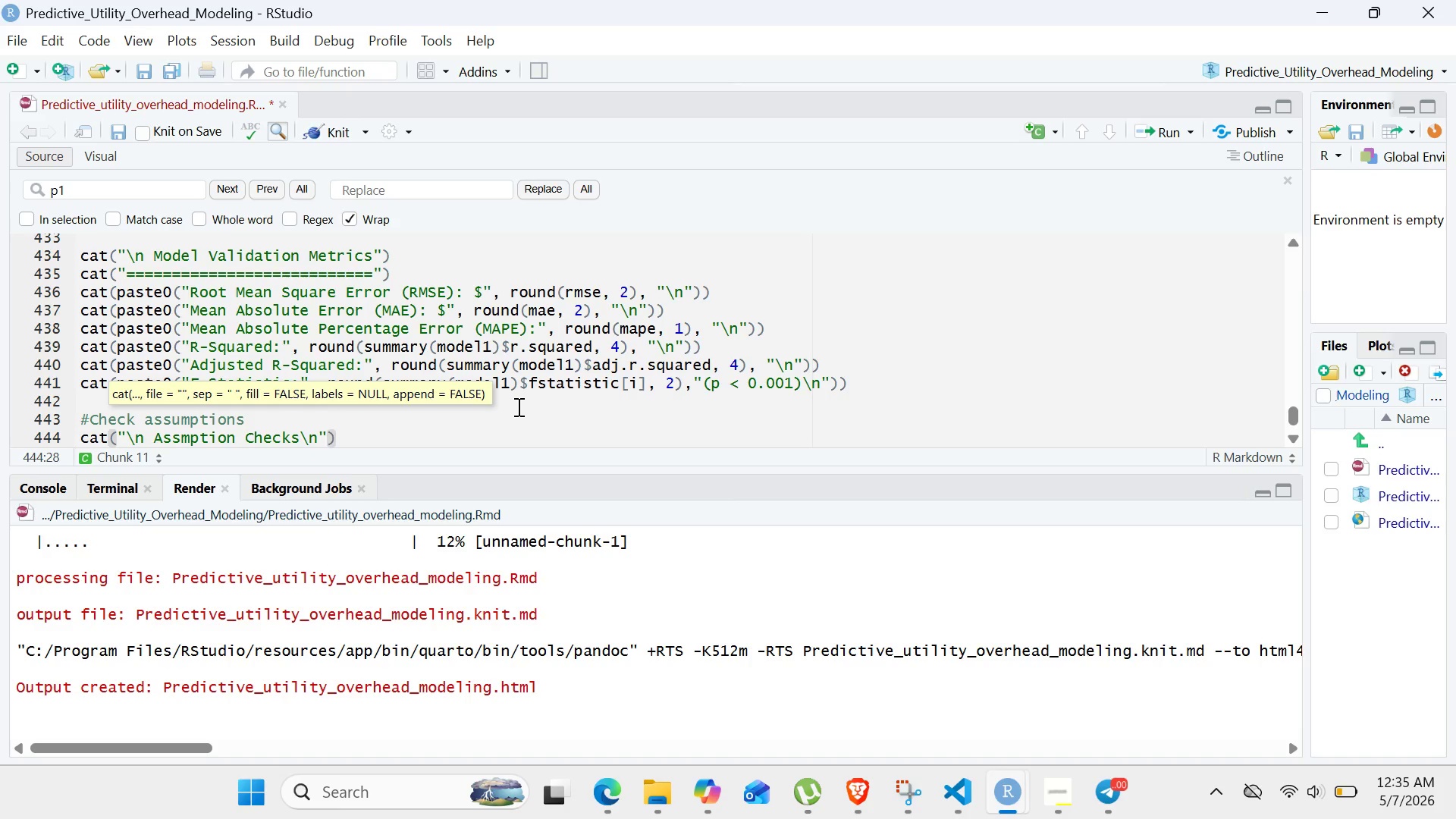 
left_click([442, 432])
 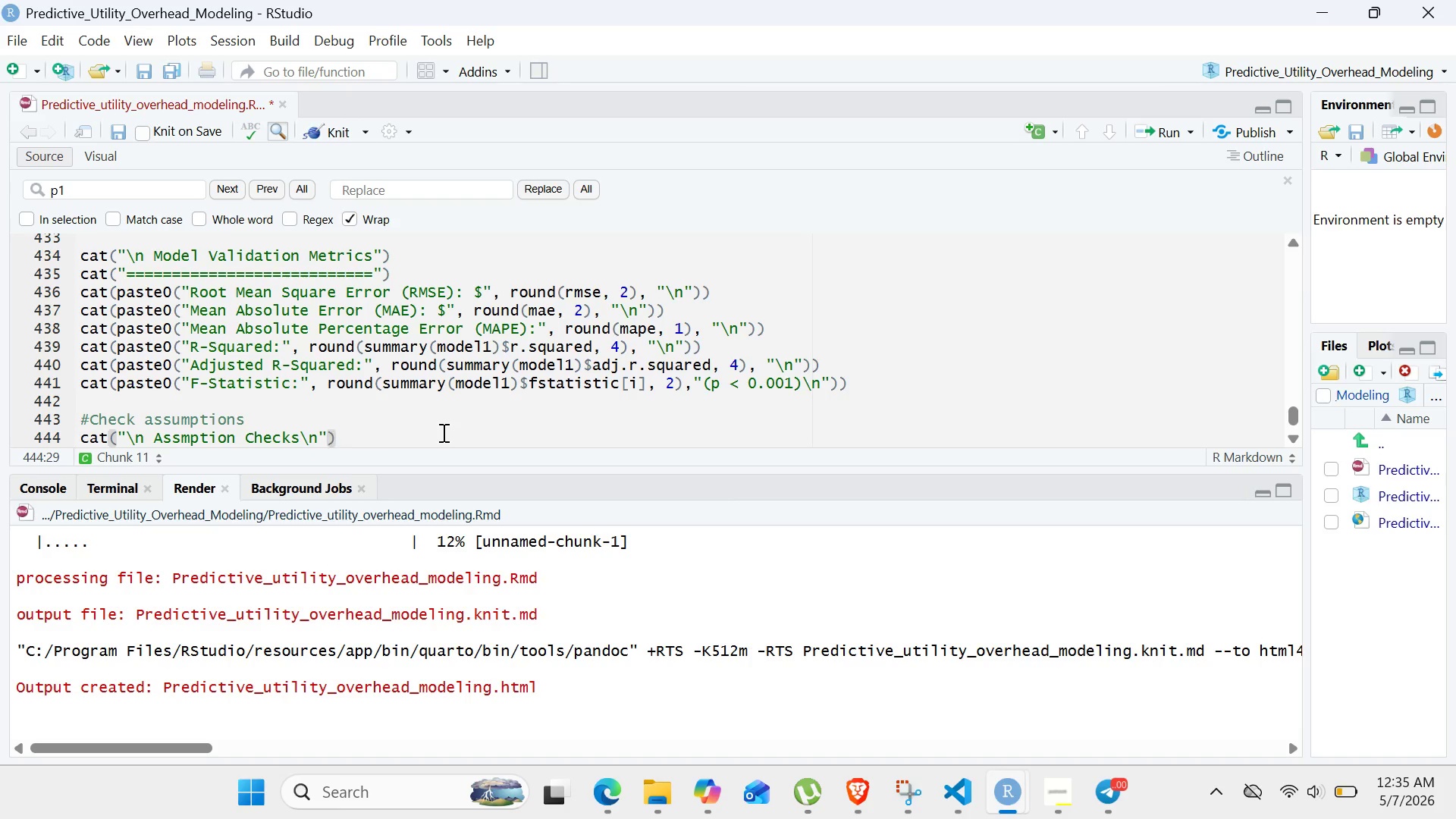 
key(Enter)
 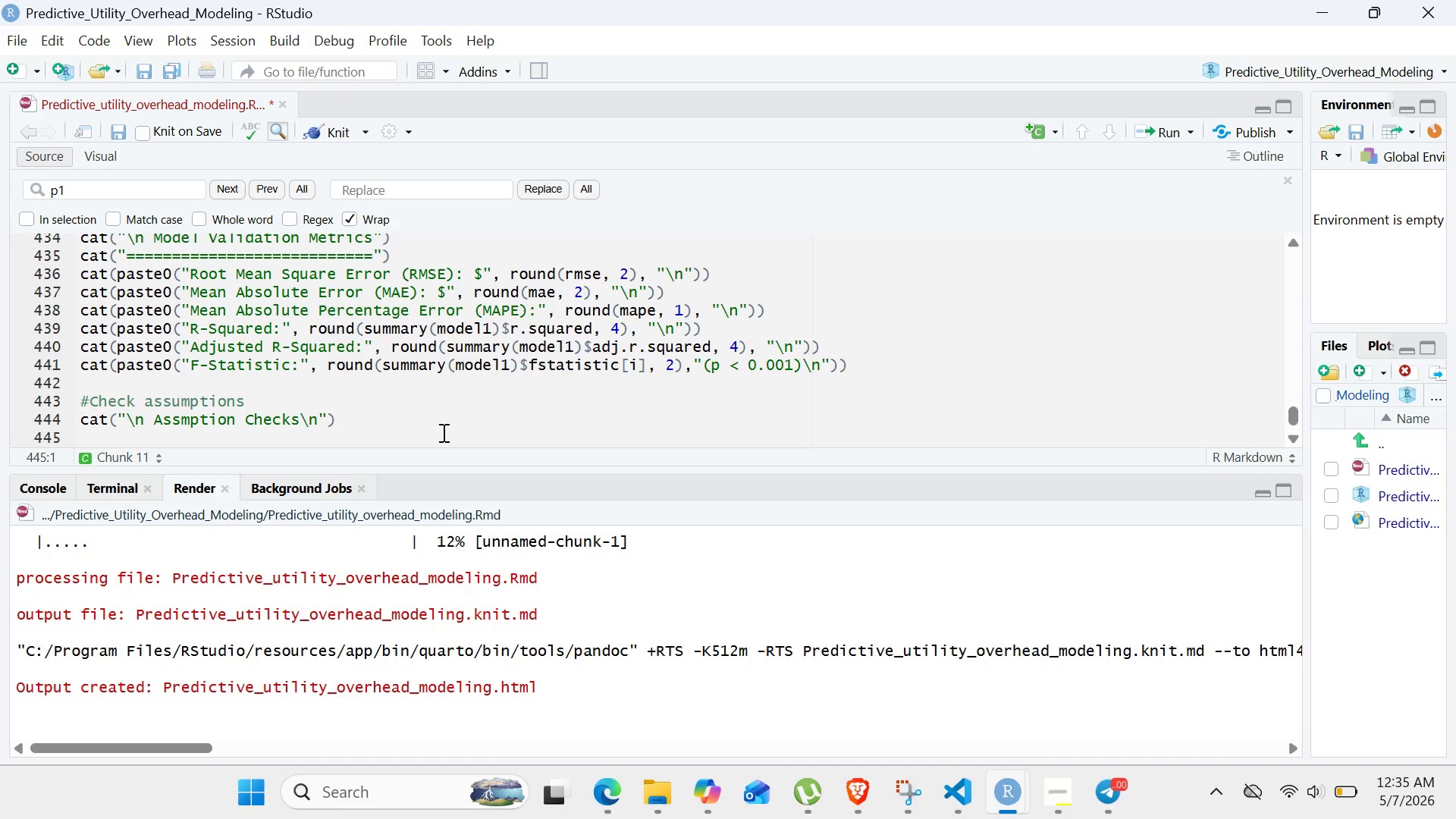 
type(cat(")
 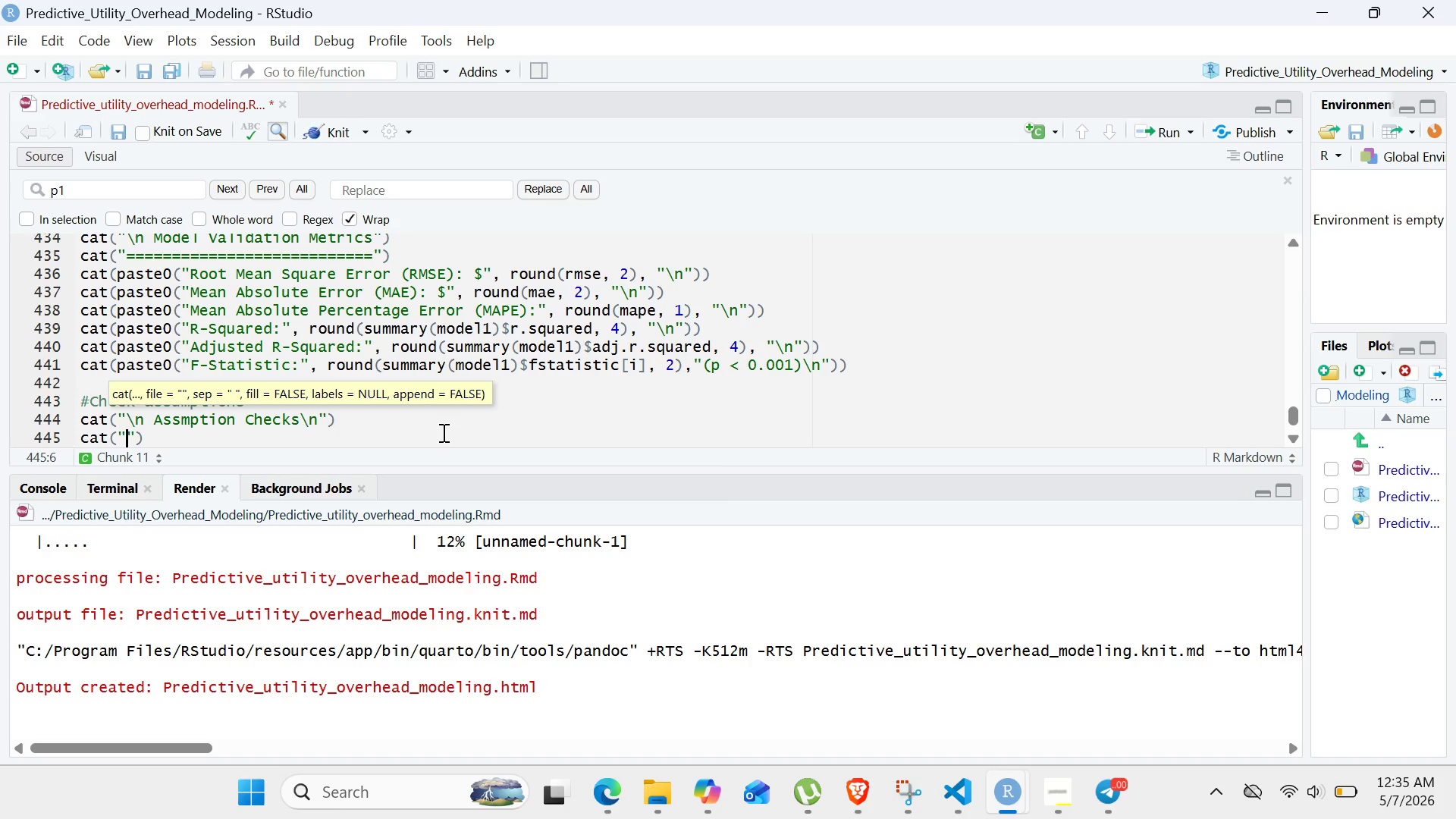 
hold_key(key=Equal, duration=0.92)
 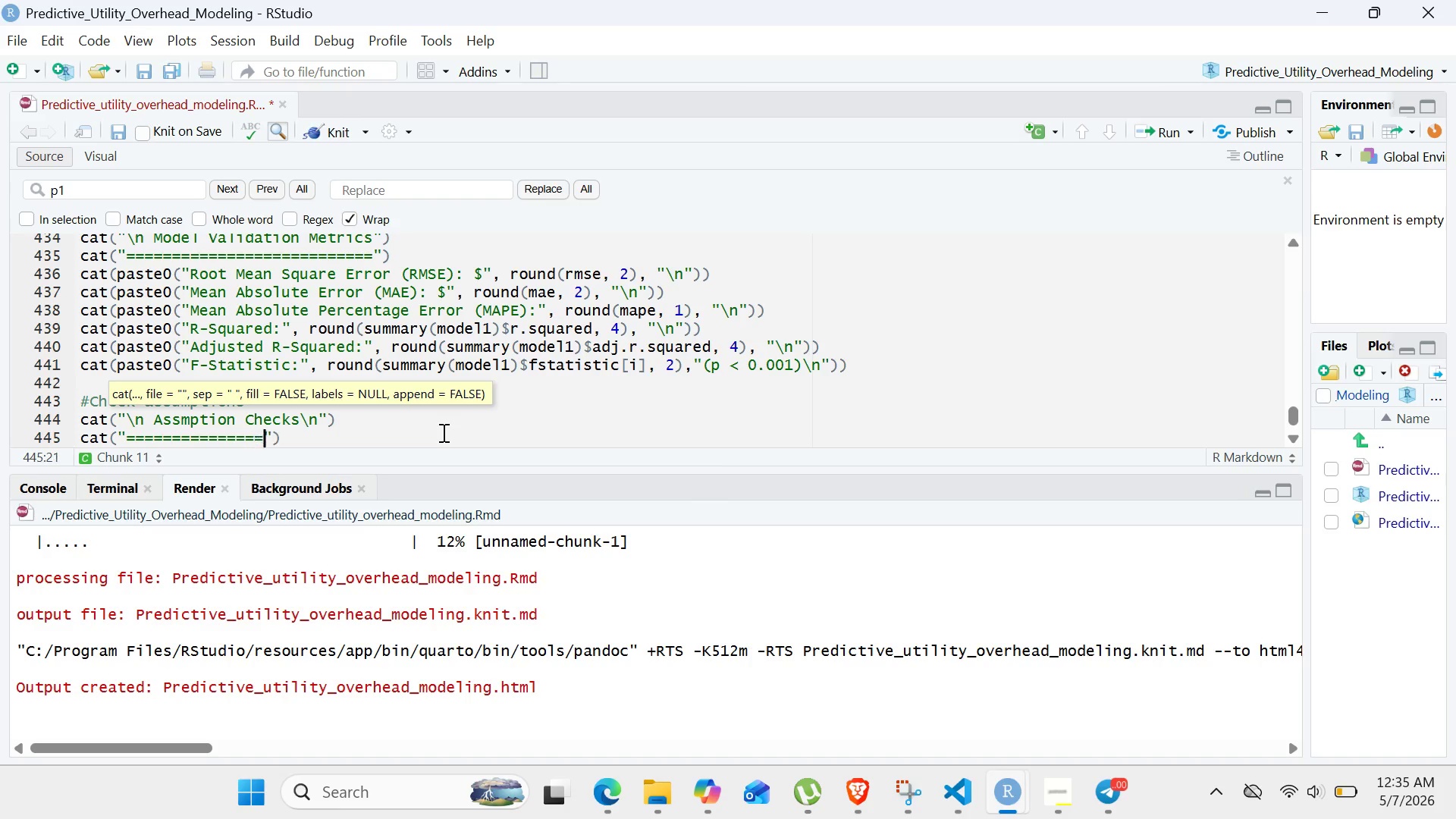 
hold_key(key=Equal, duration=0.66)
 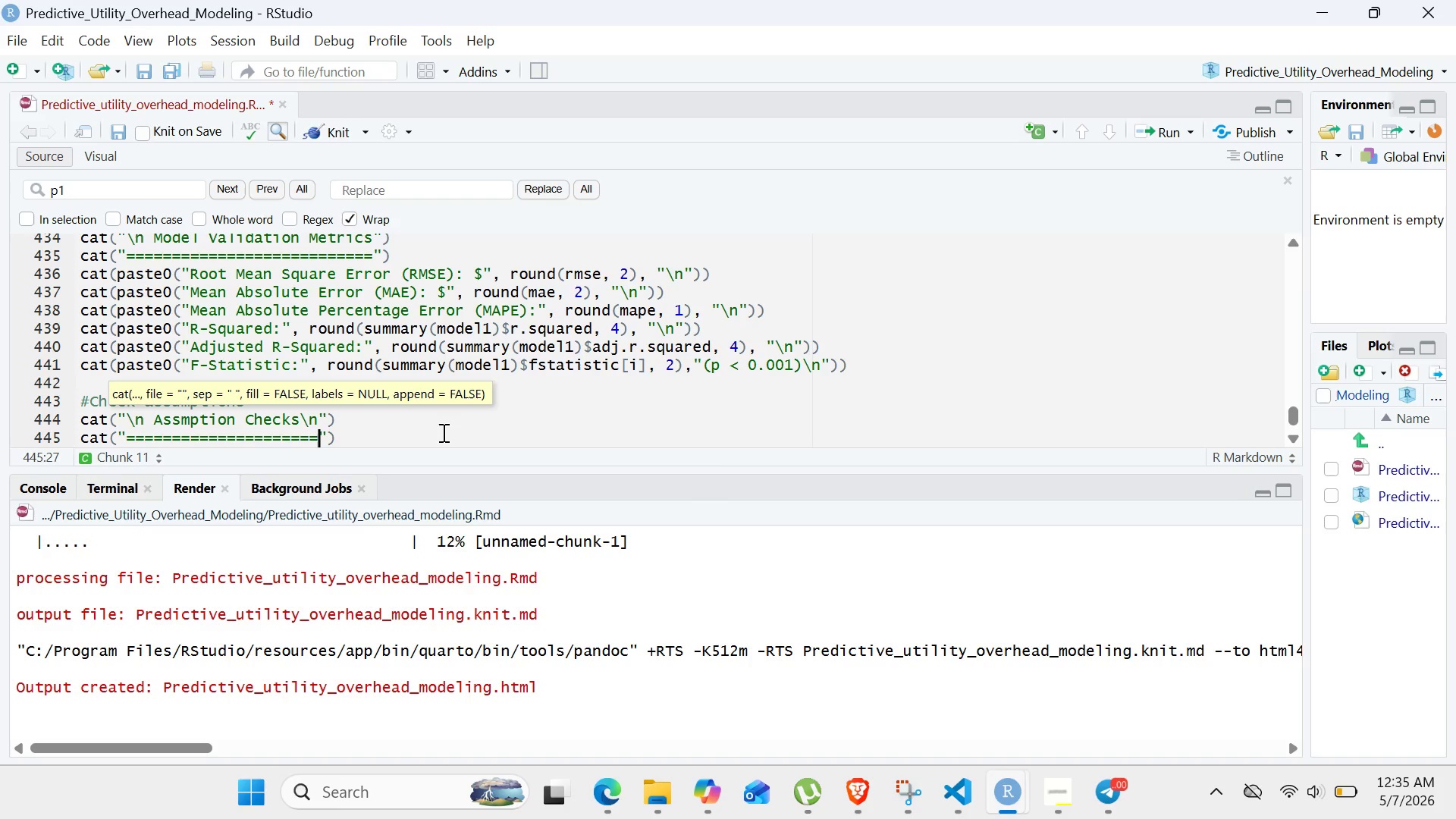 
key(Shift+Equal)
 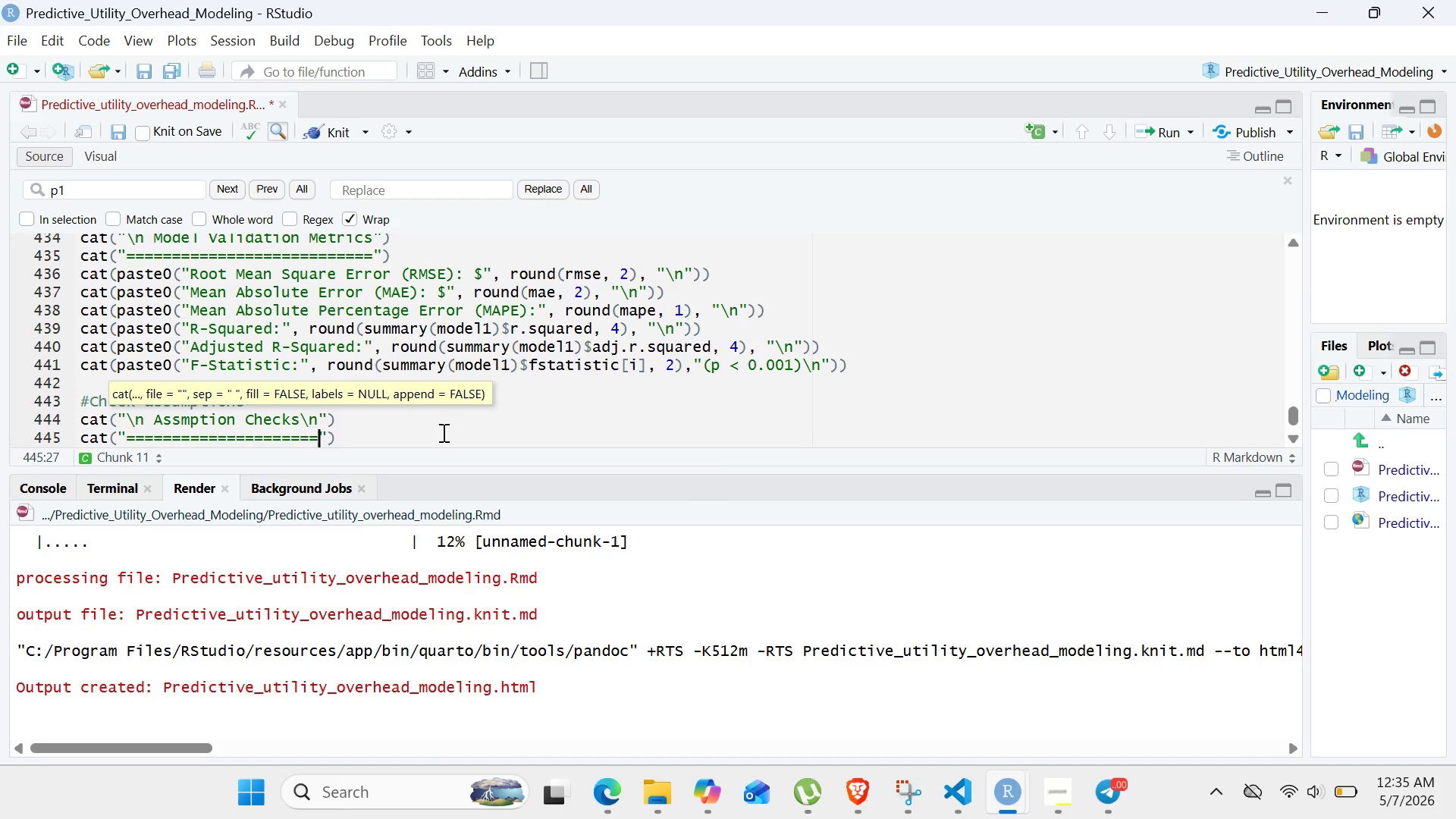 
key(Shift+Equal)
 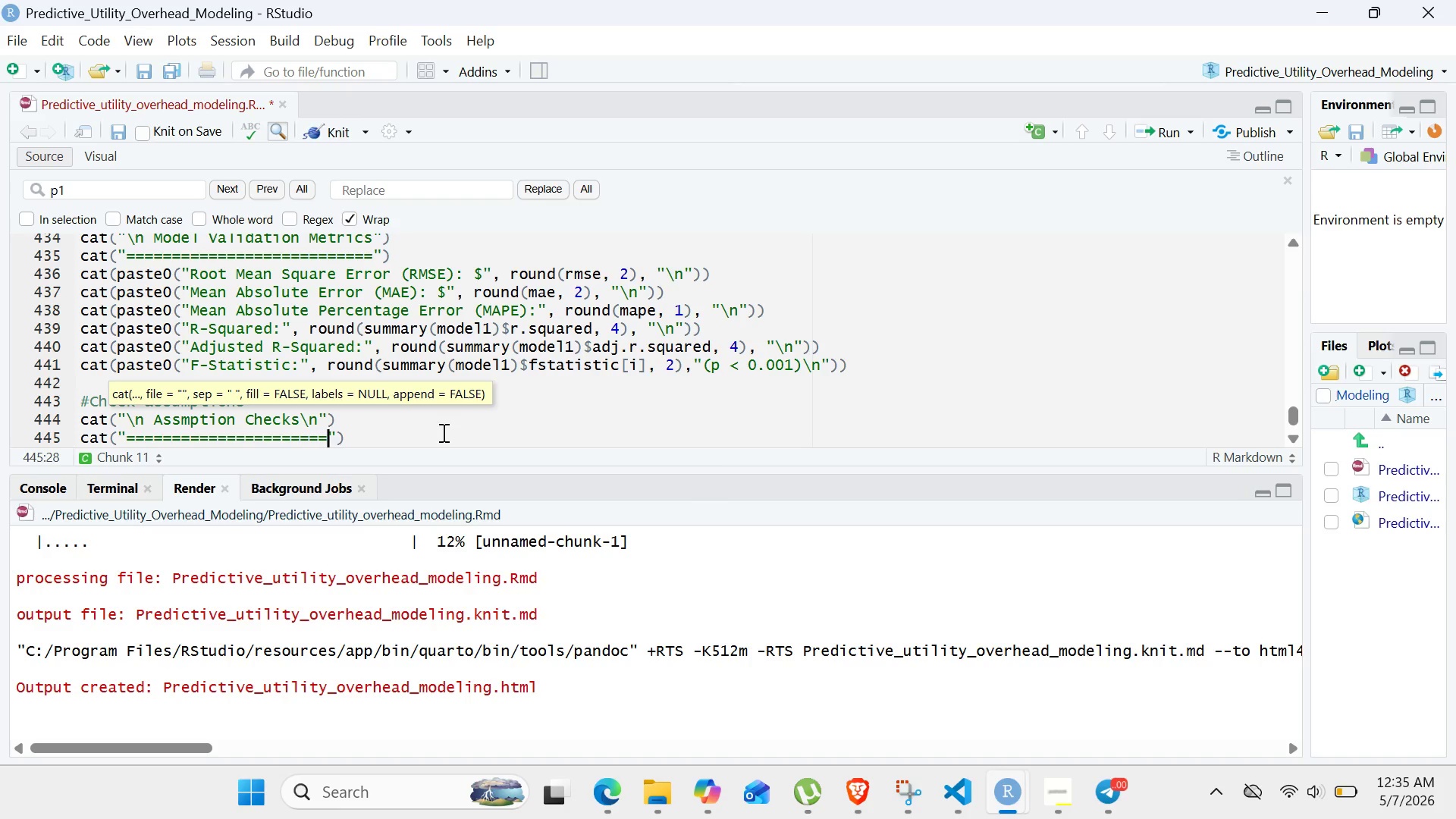 
key(Backspace)
 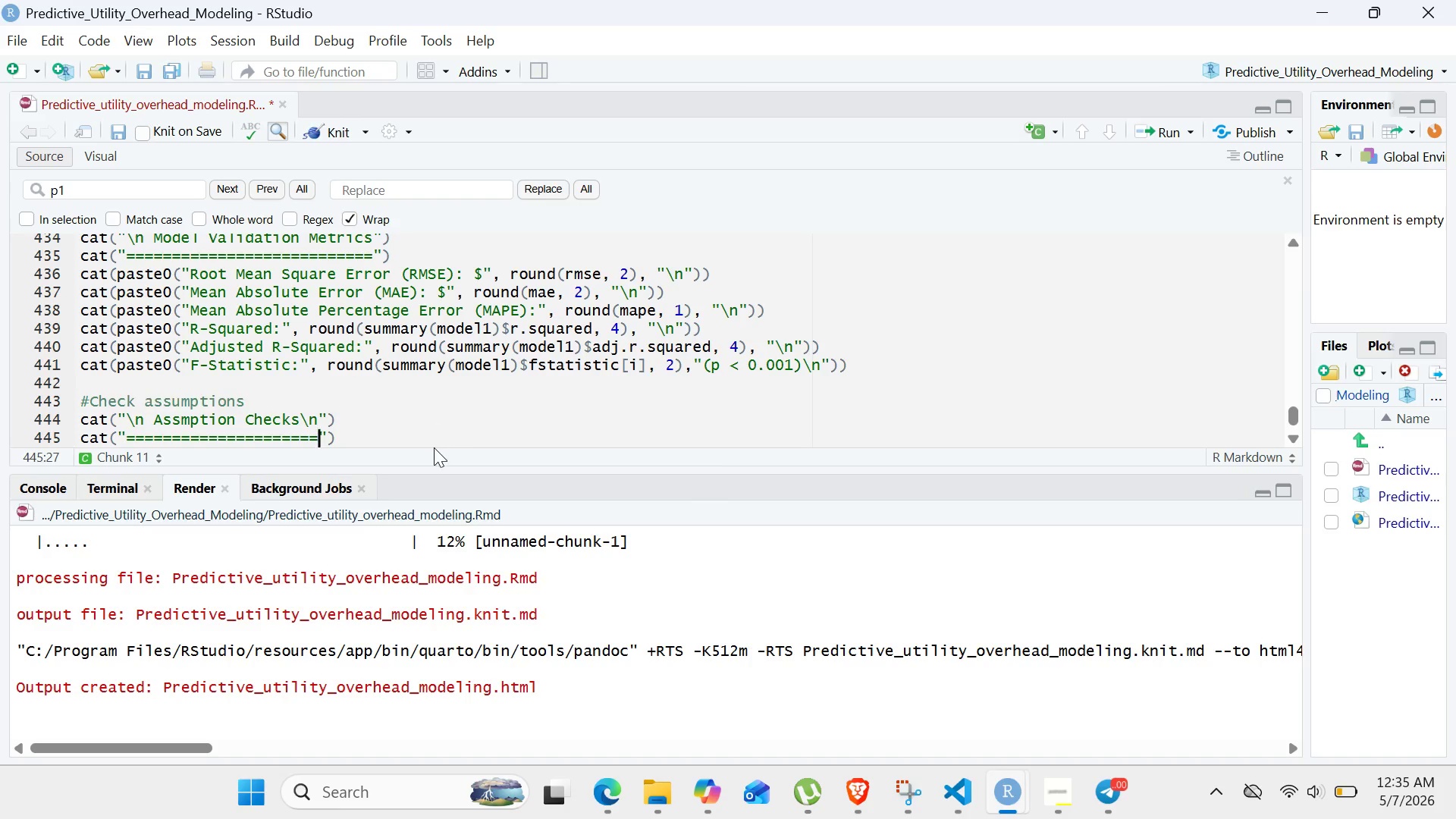 
left_click([434, 447])
 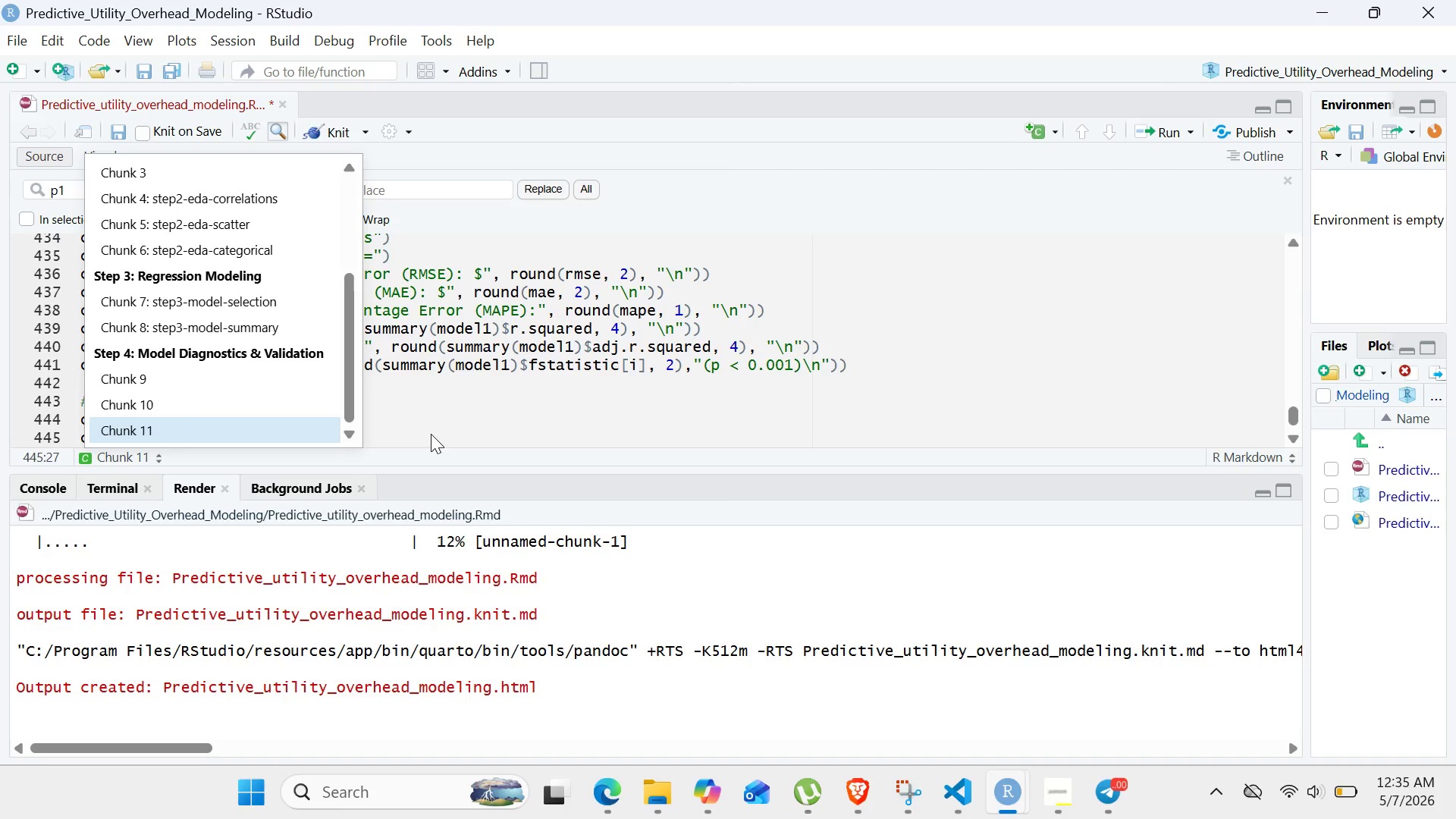 
left_click([431, 434])
 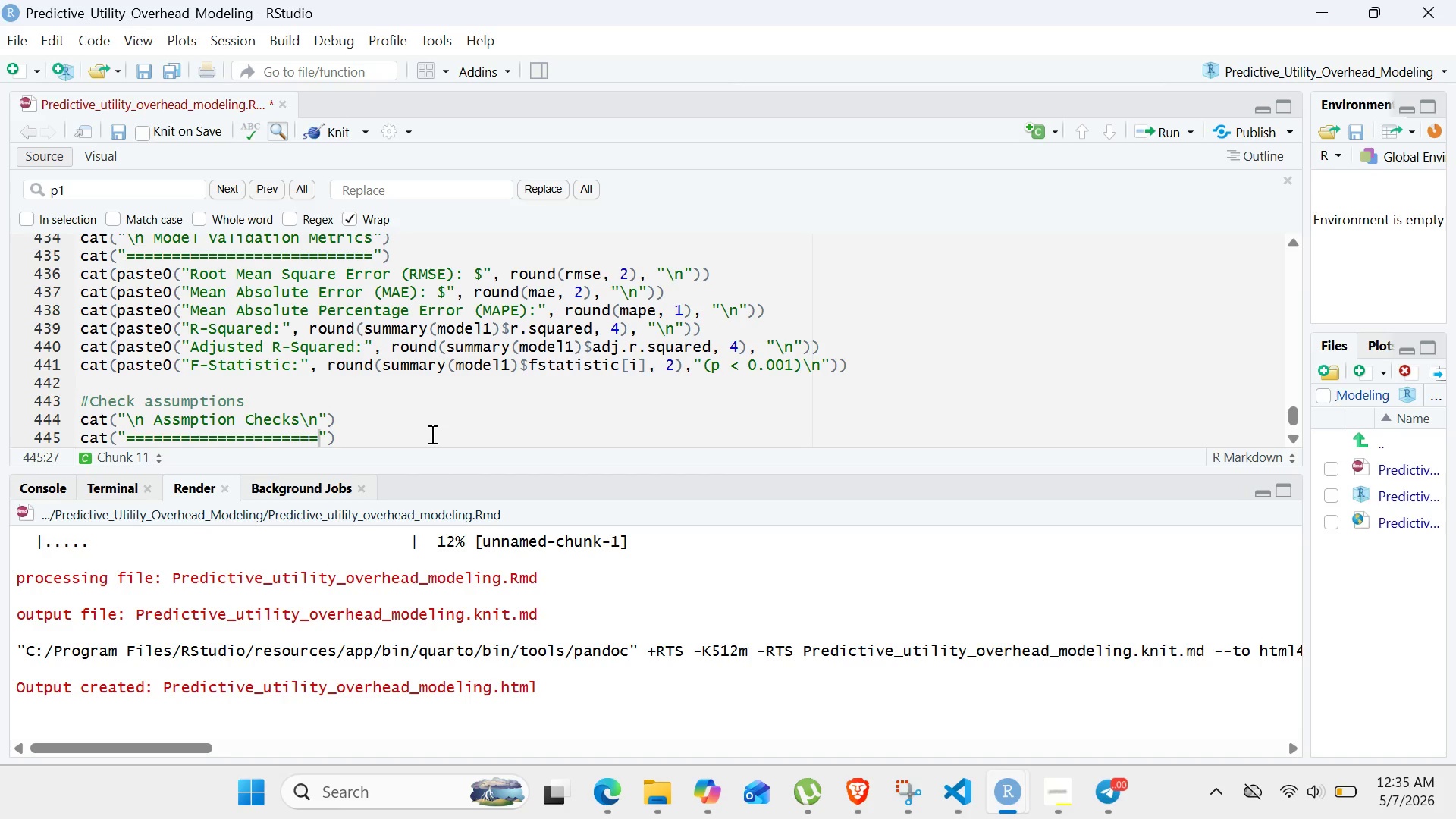 
left_click([431, 434])
 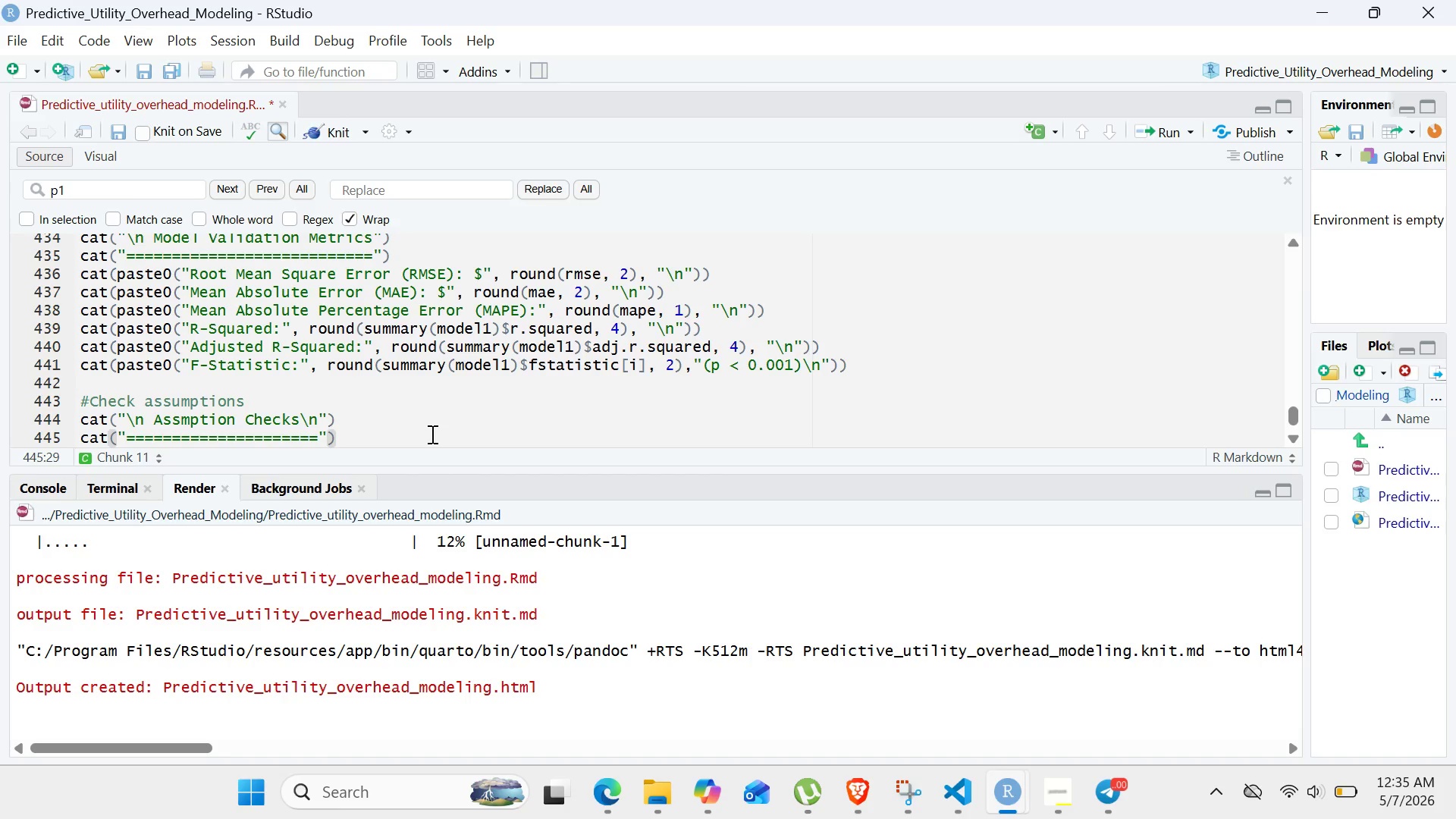 
wait(6.45)
 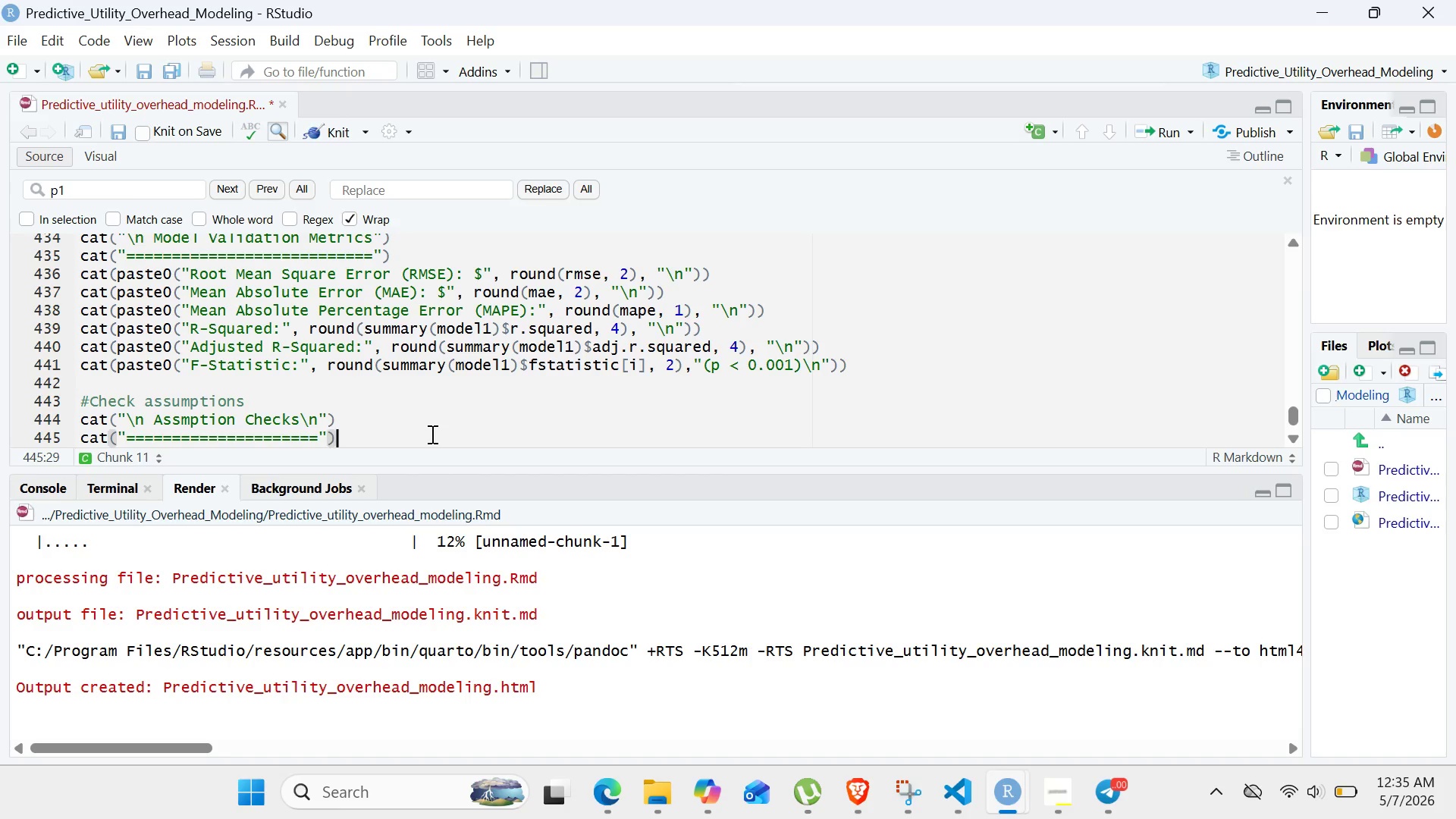 
key(Enter)
 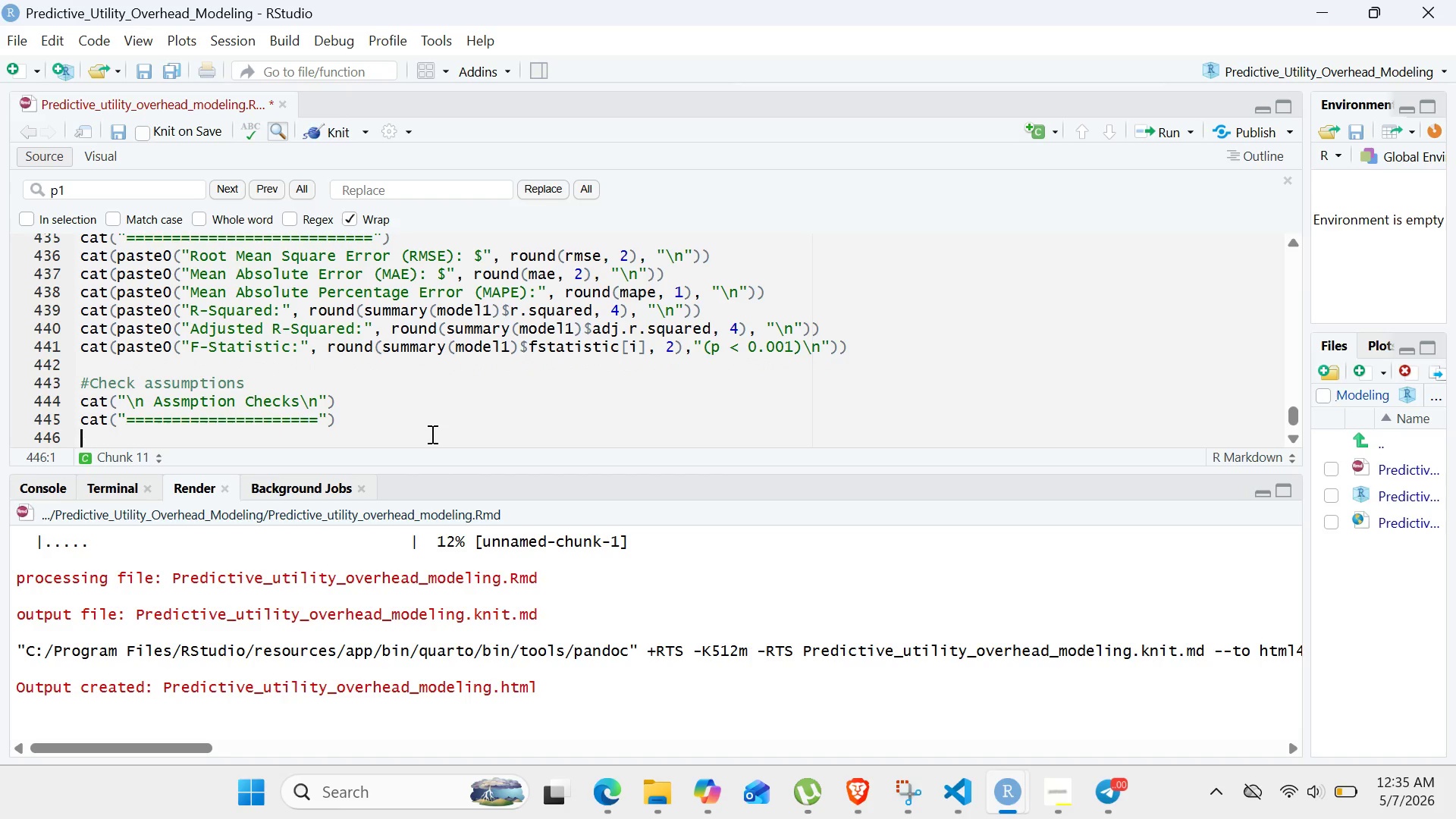 
key(Enter)
 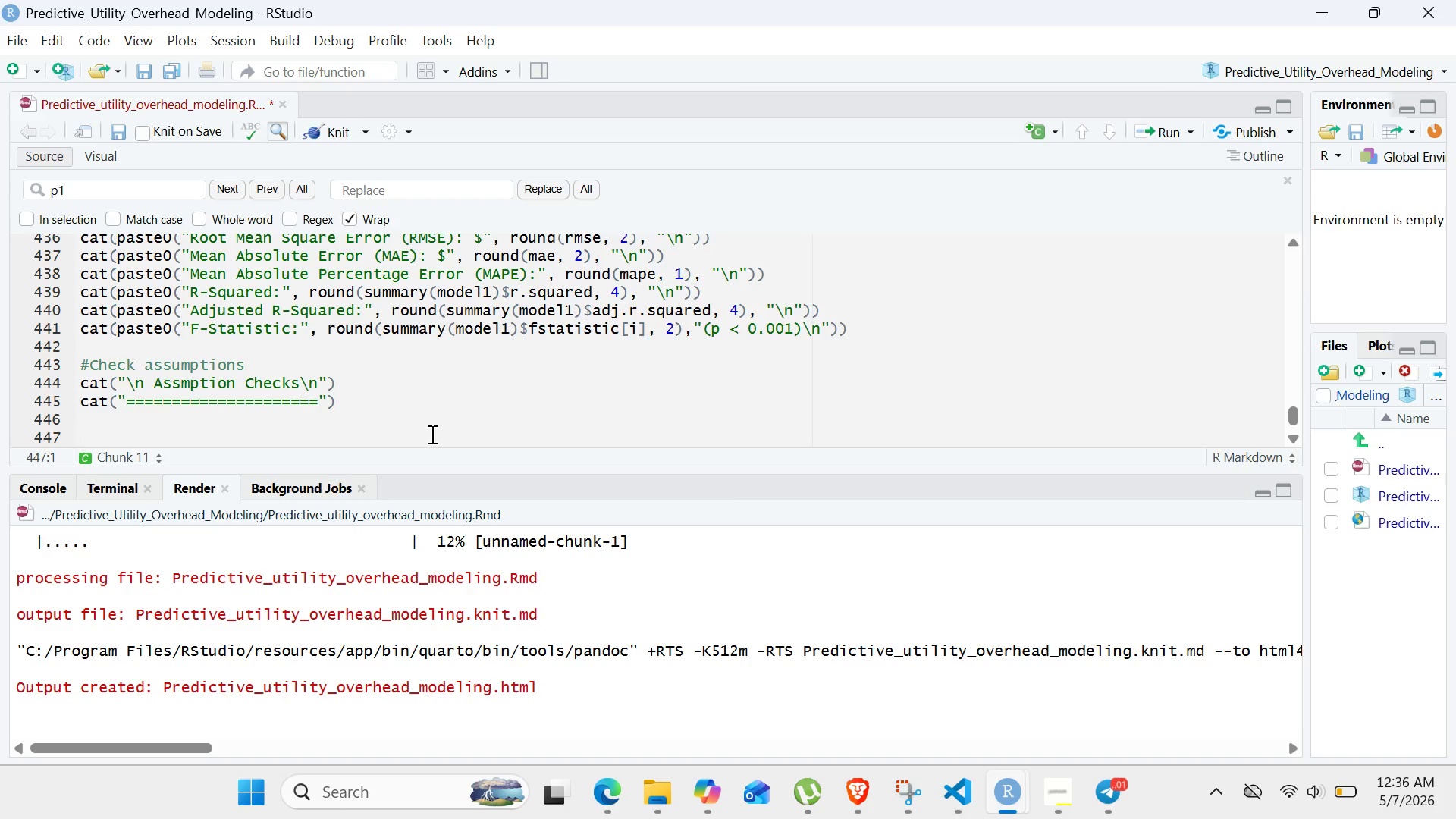 
wait(48.94)
 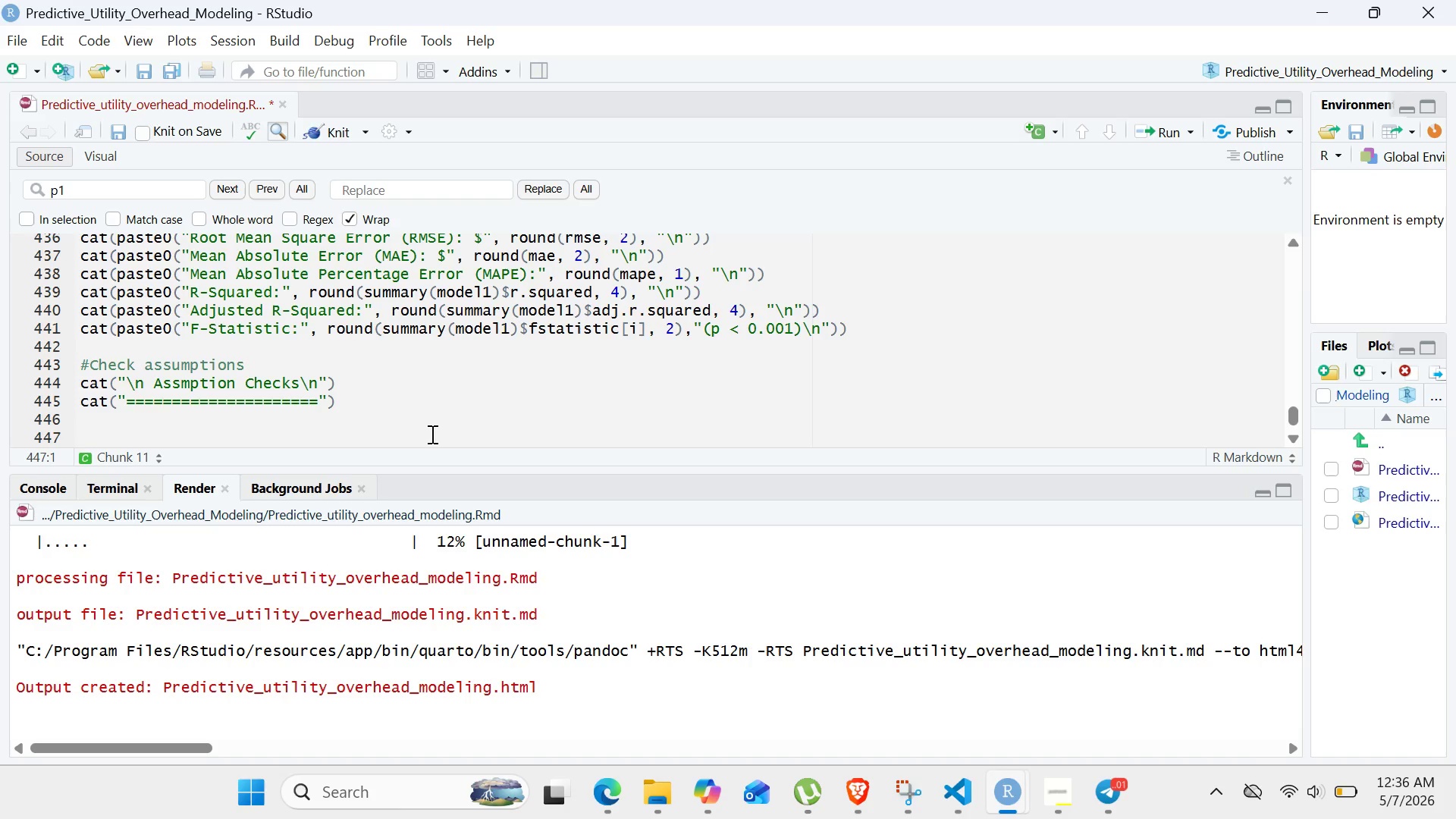 
type(#Nrmality)
 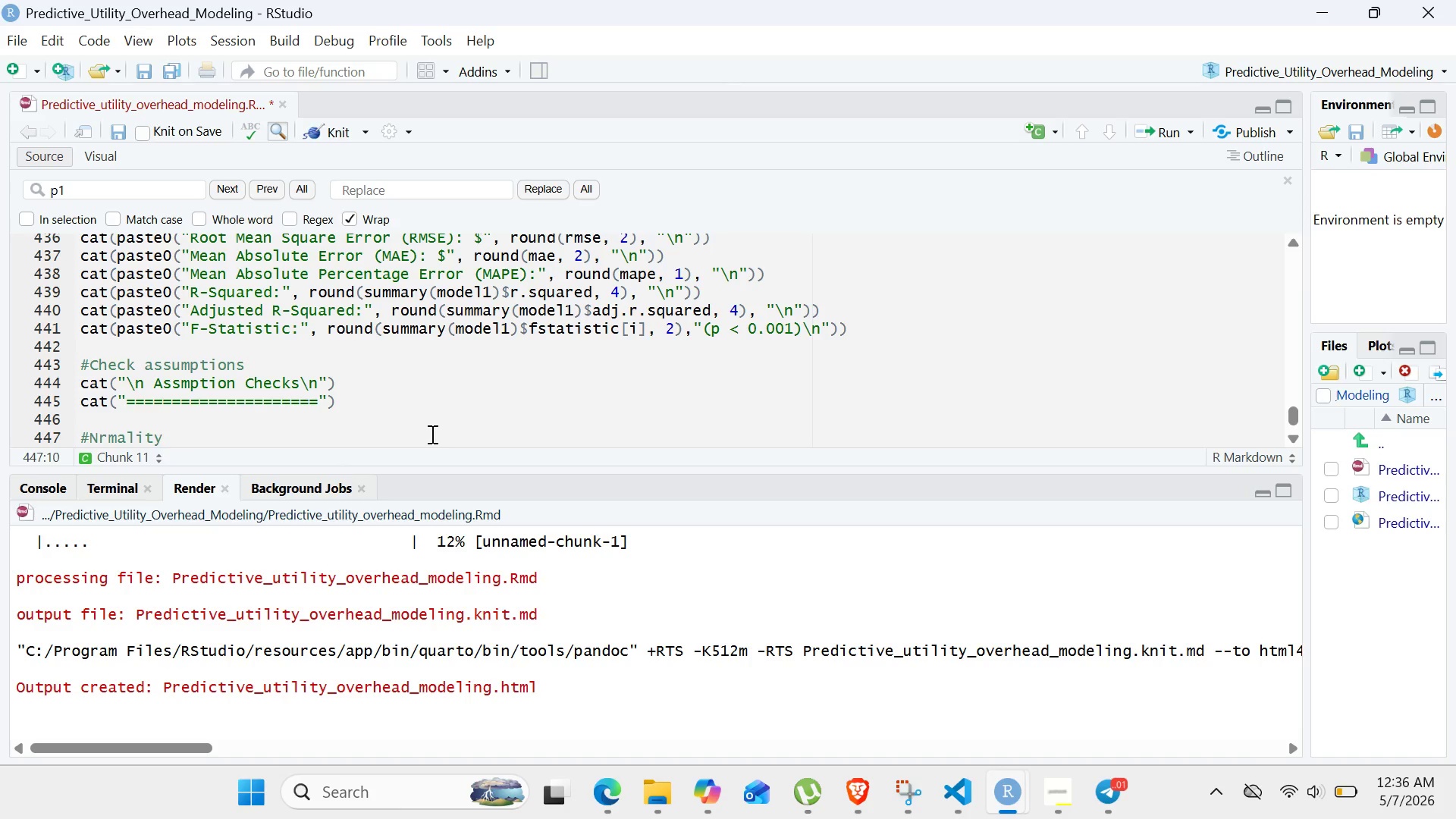 
key(ArrowLeft)
 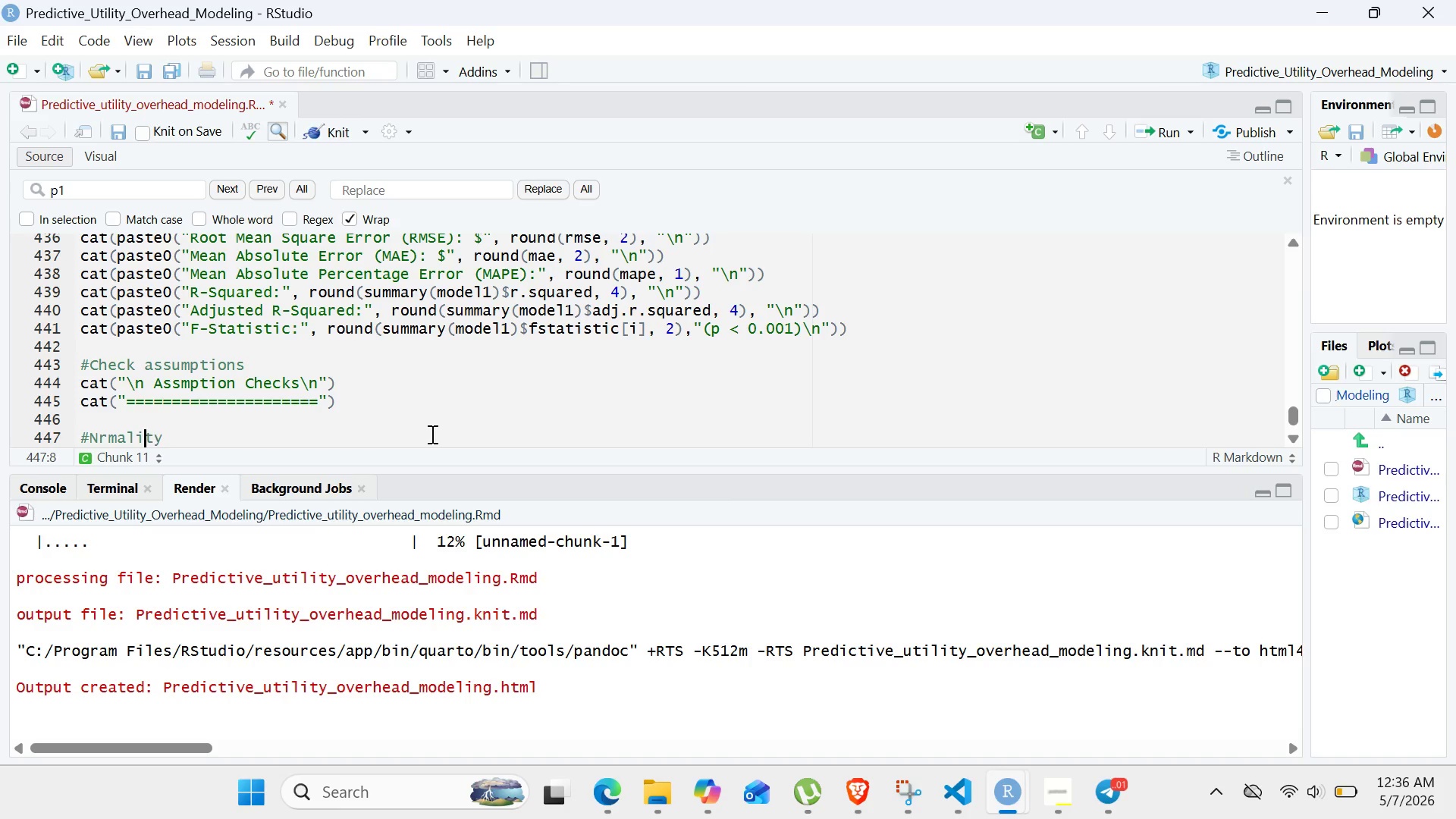 
key(ArrowLeft)
 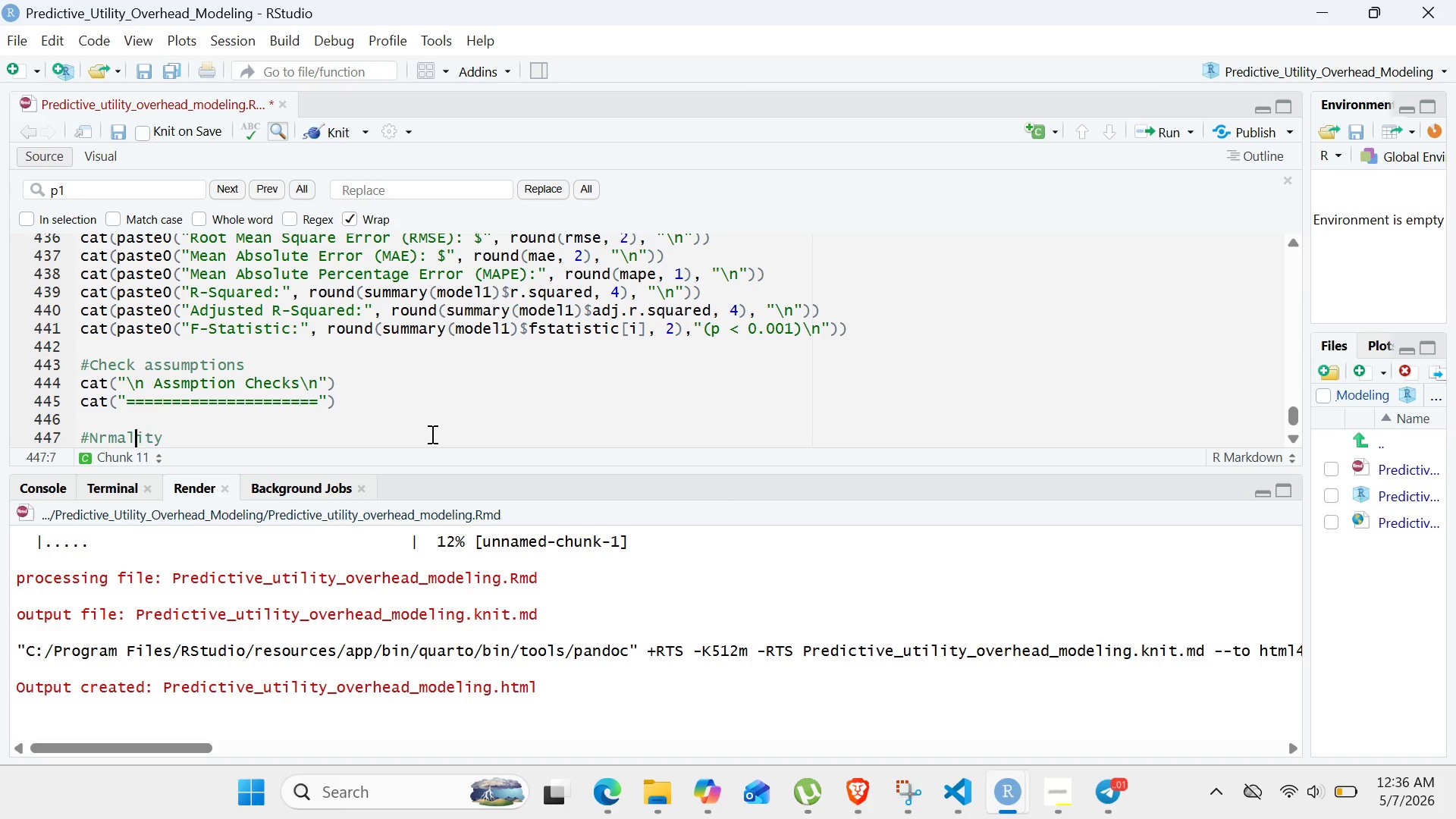 
key(ArrowLeft)
 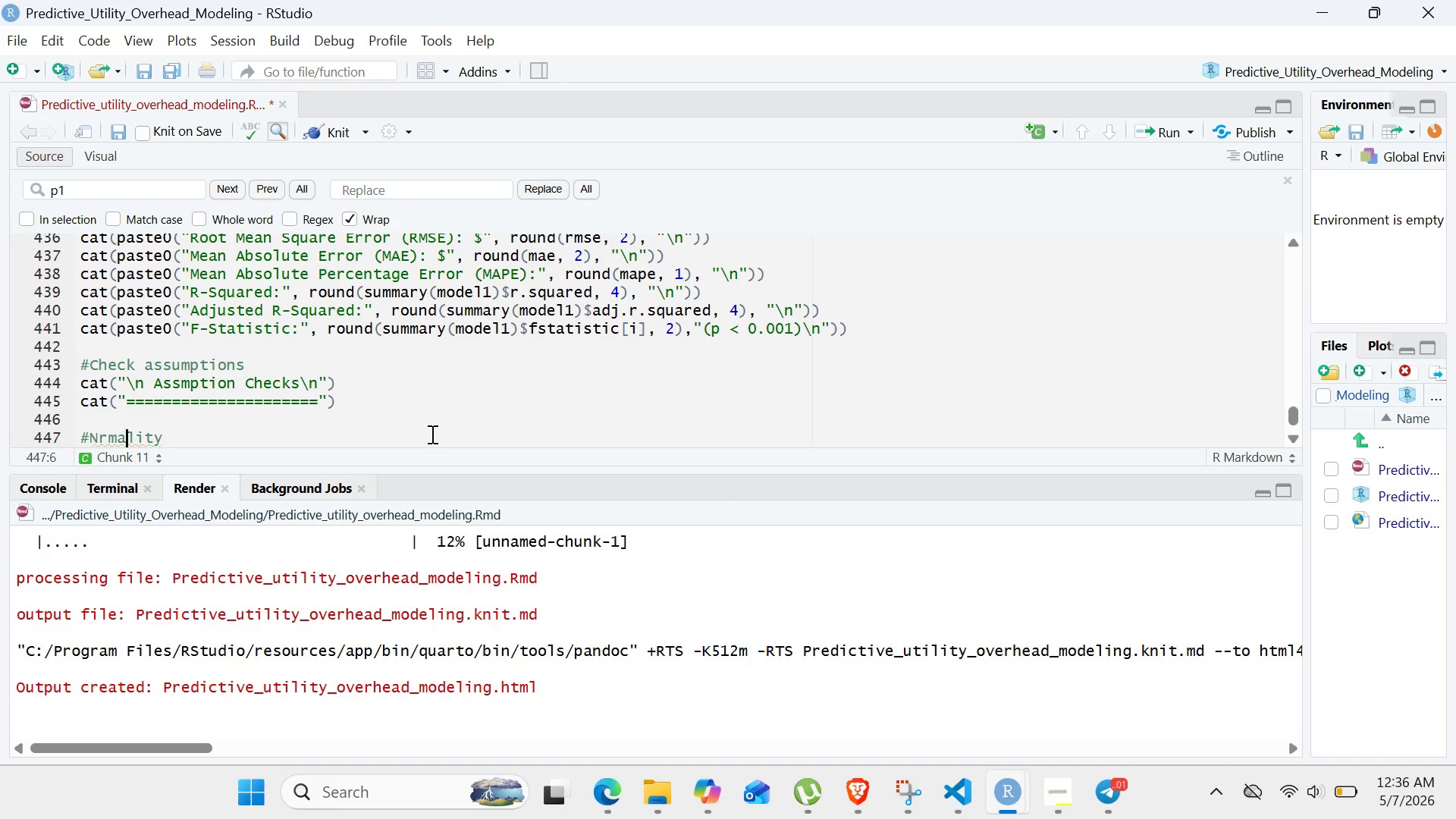 
key(ArrowLeft)
 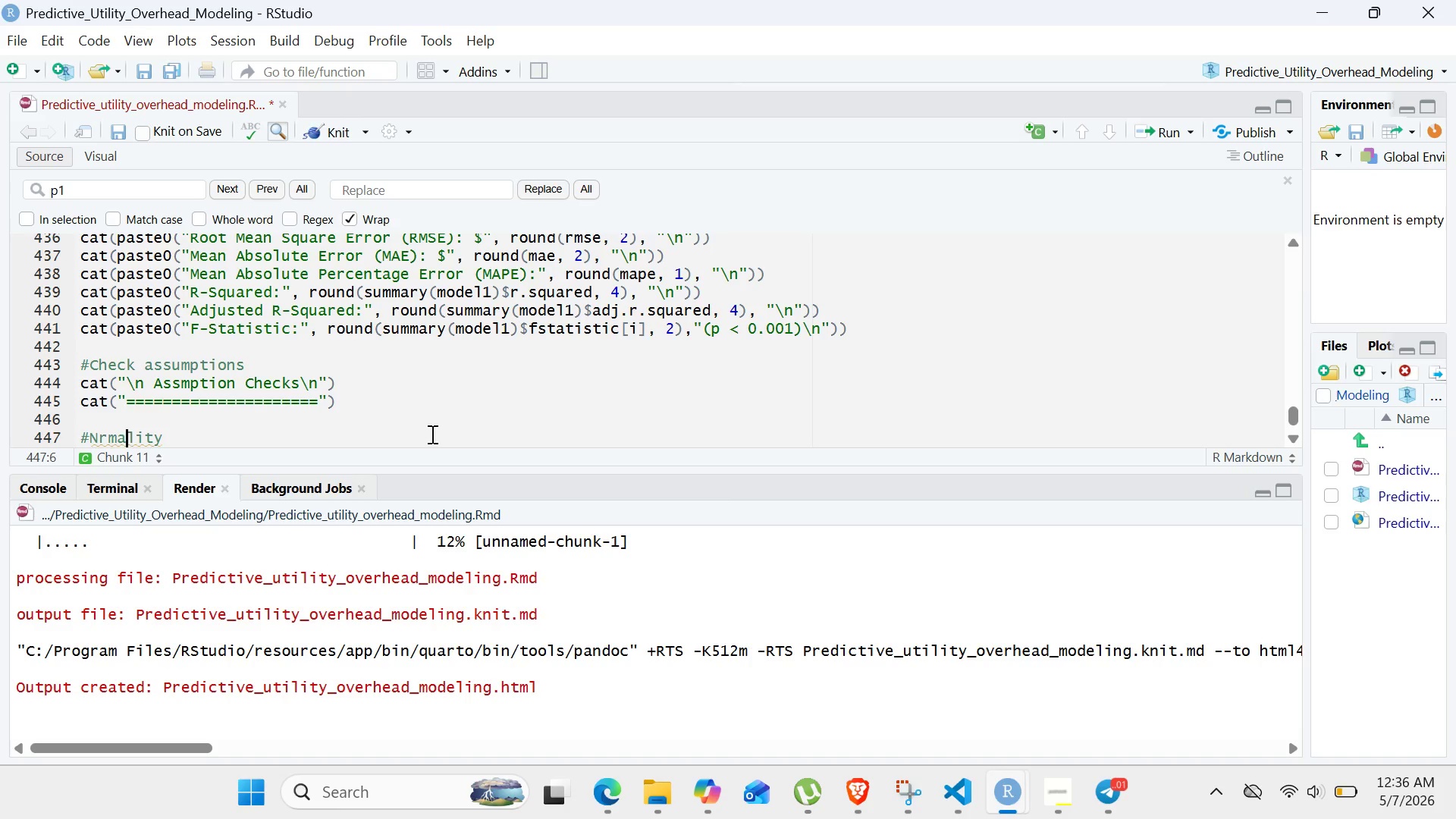 
key(ArrowLeft)
 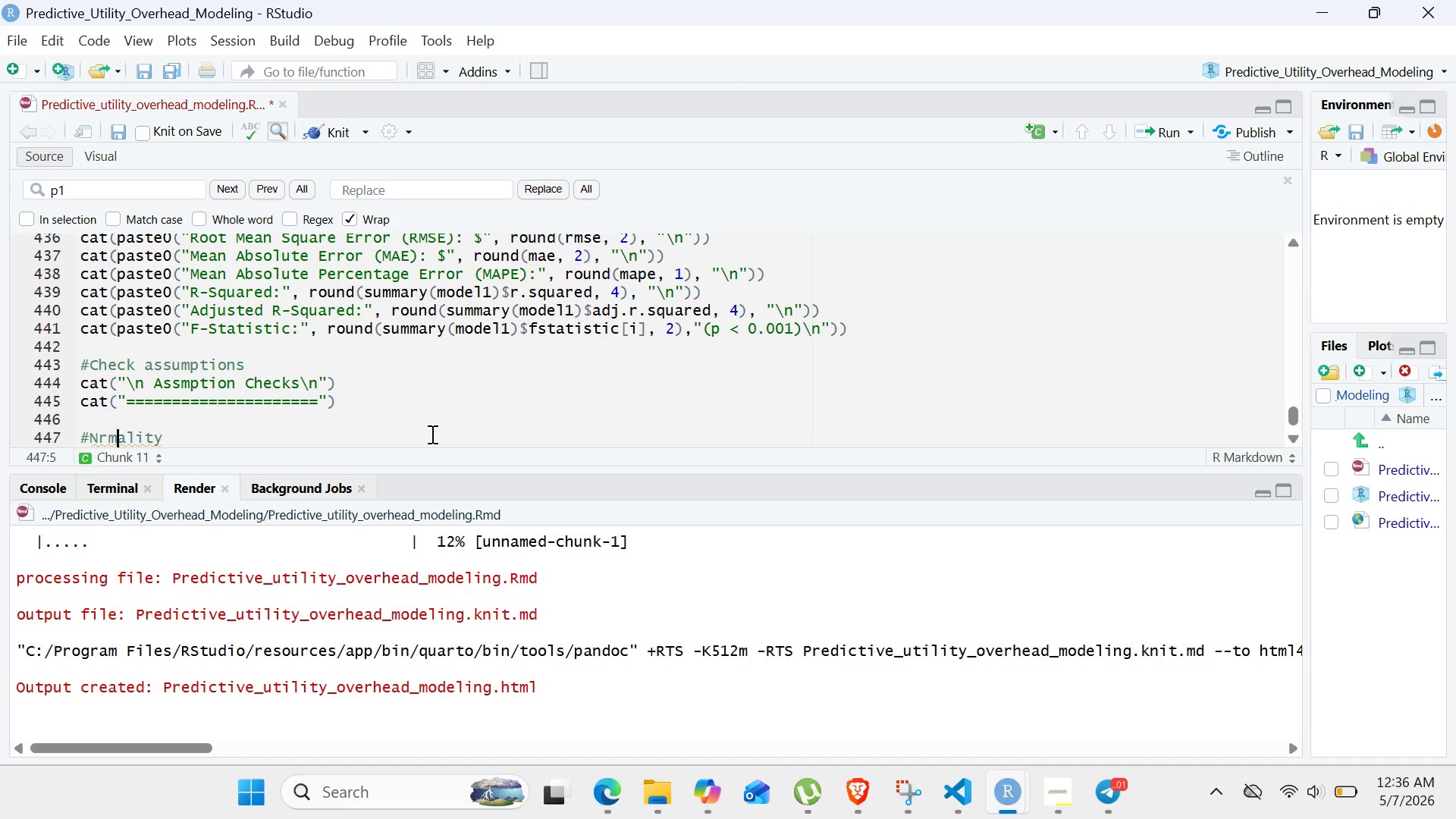 
key(ArrowLeft)
 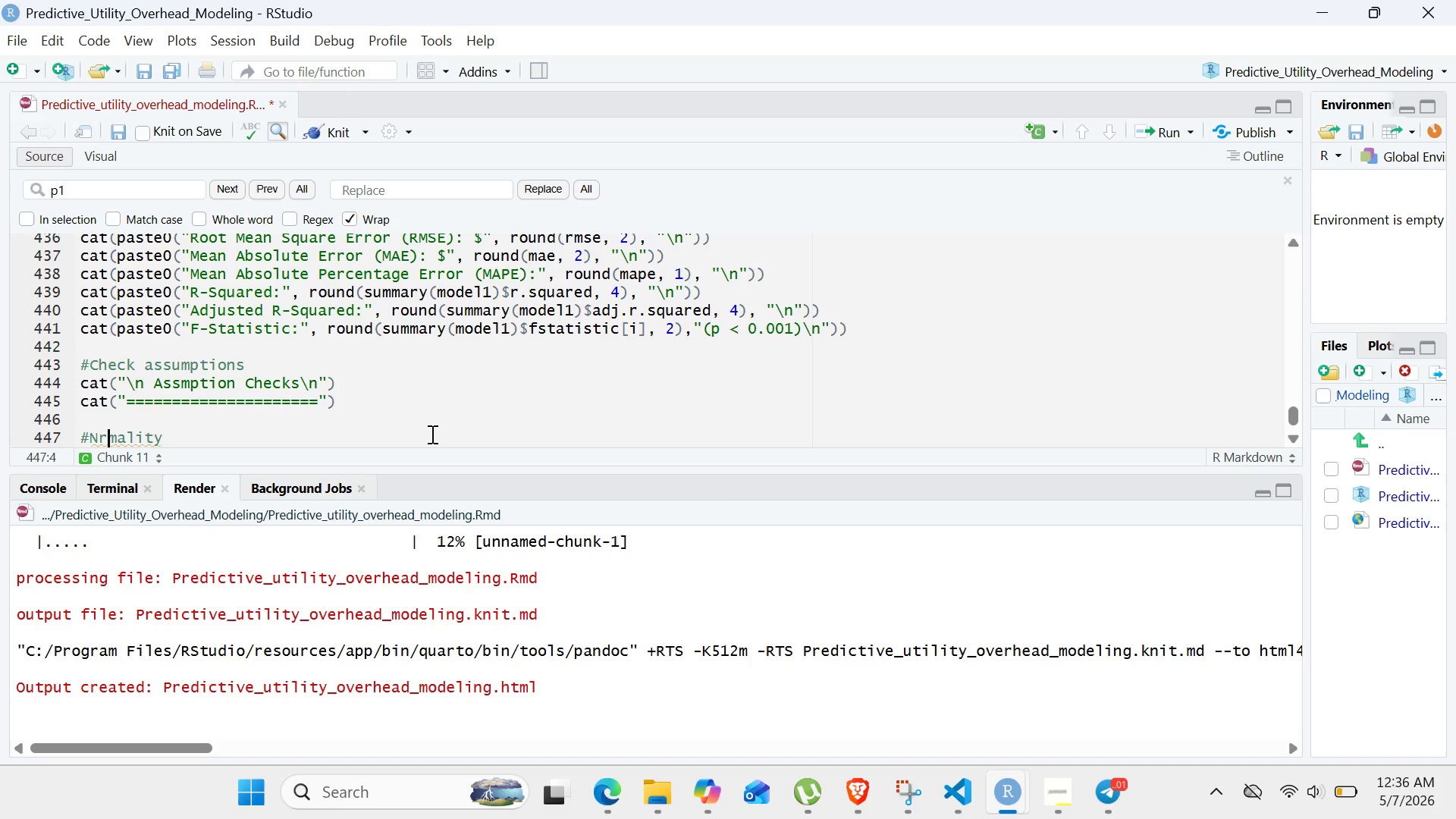 
key(ArrowLeft)
 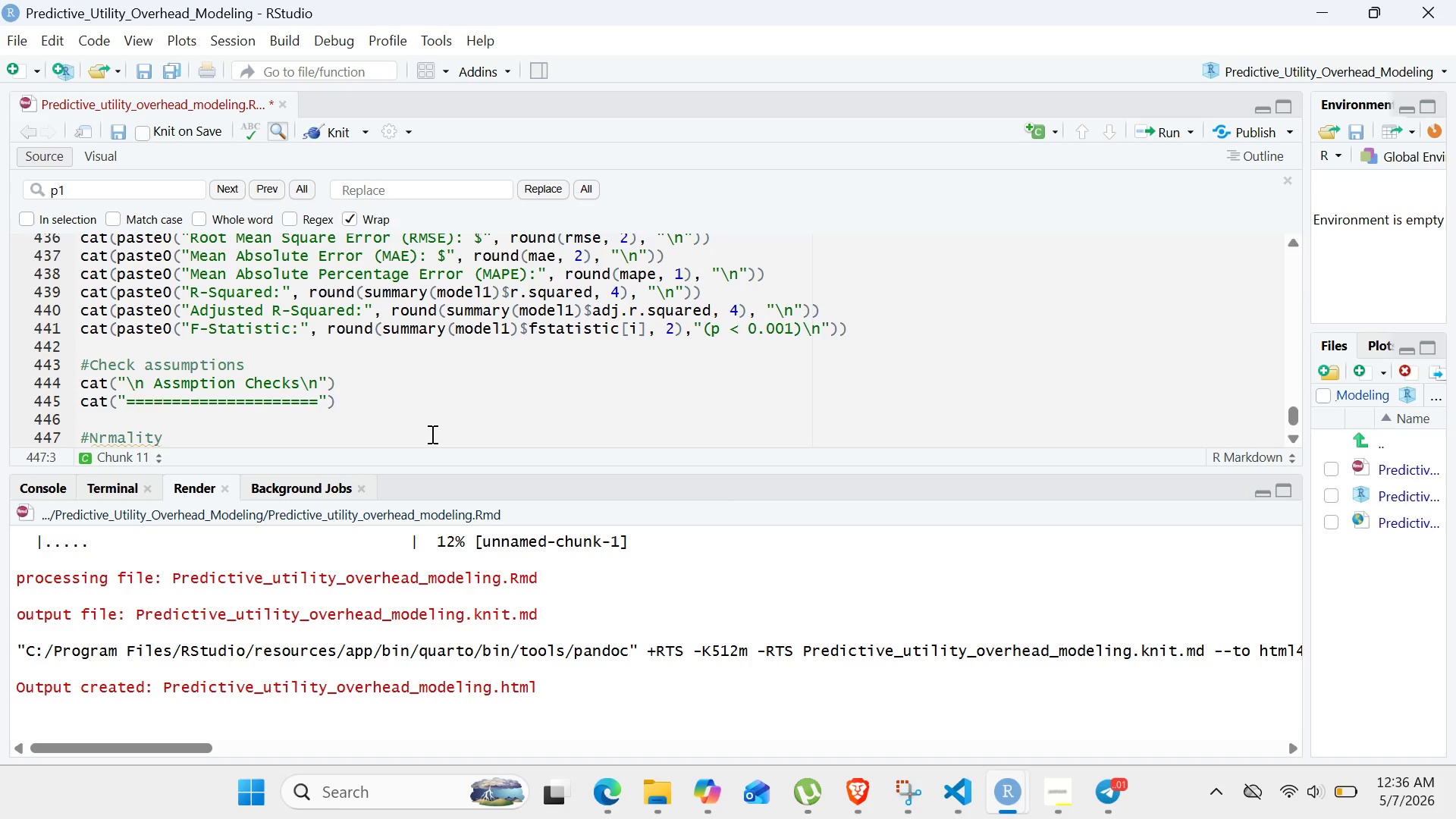 
key(O)
 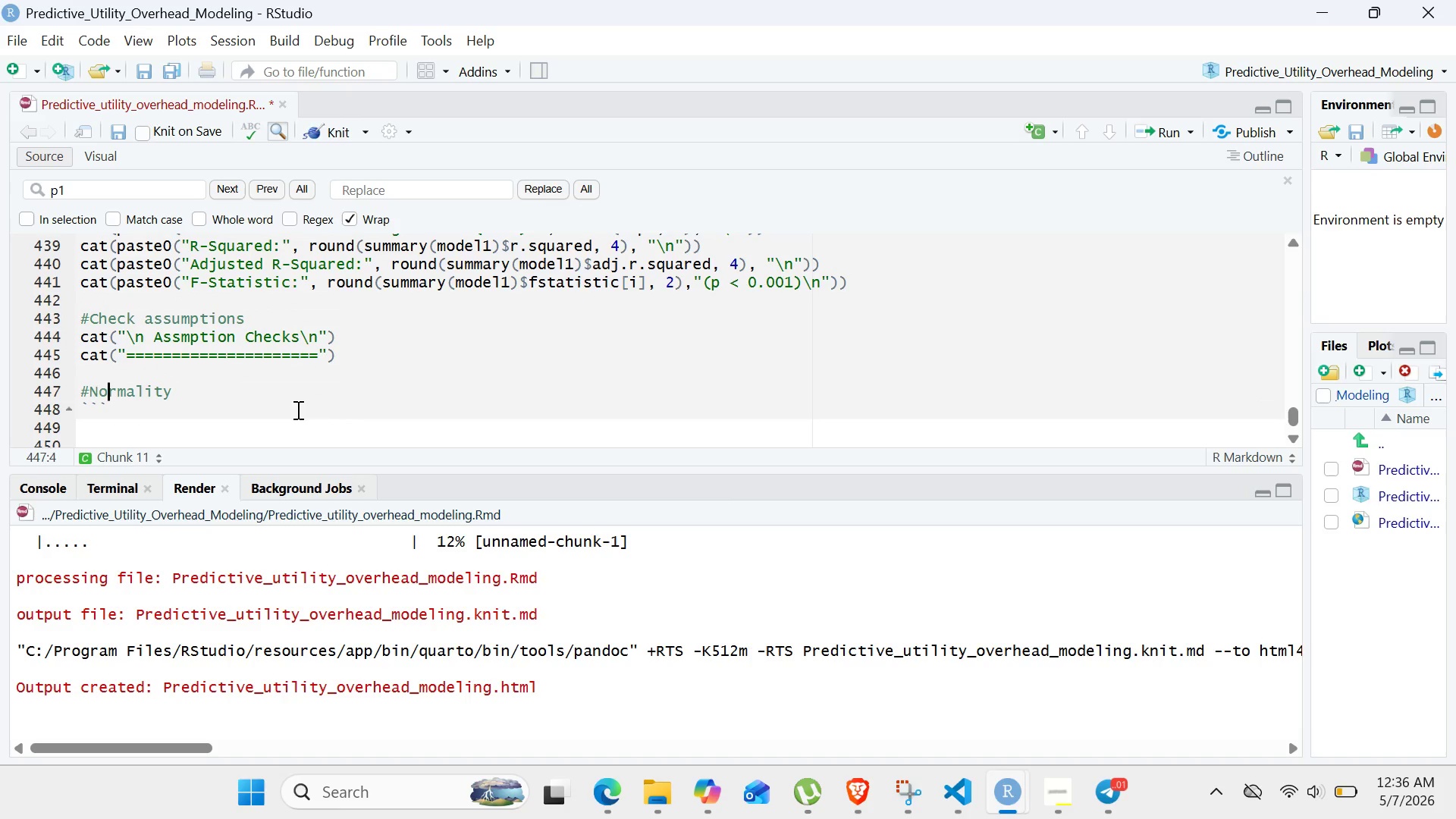 
left_click([276, 398])
 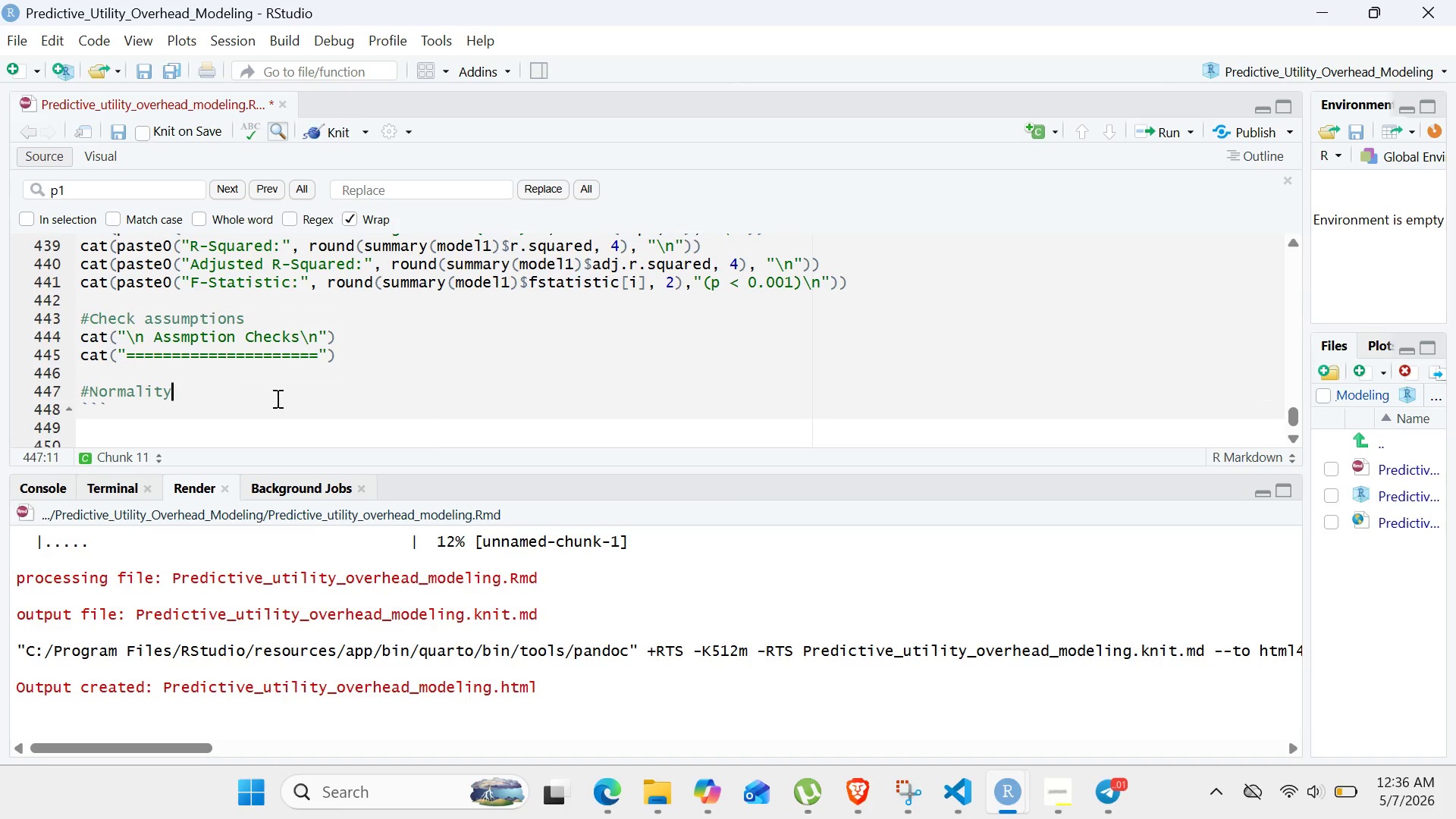 
type( test ()
 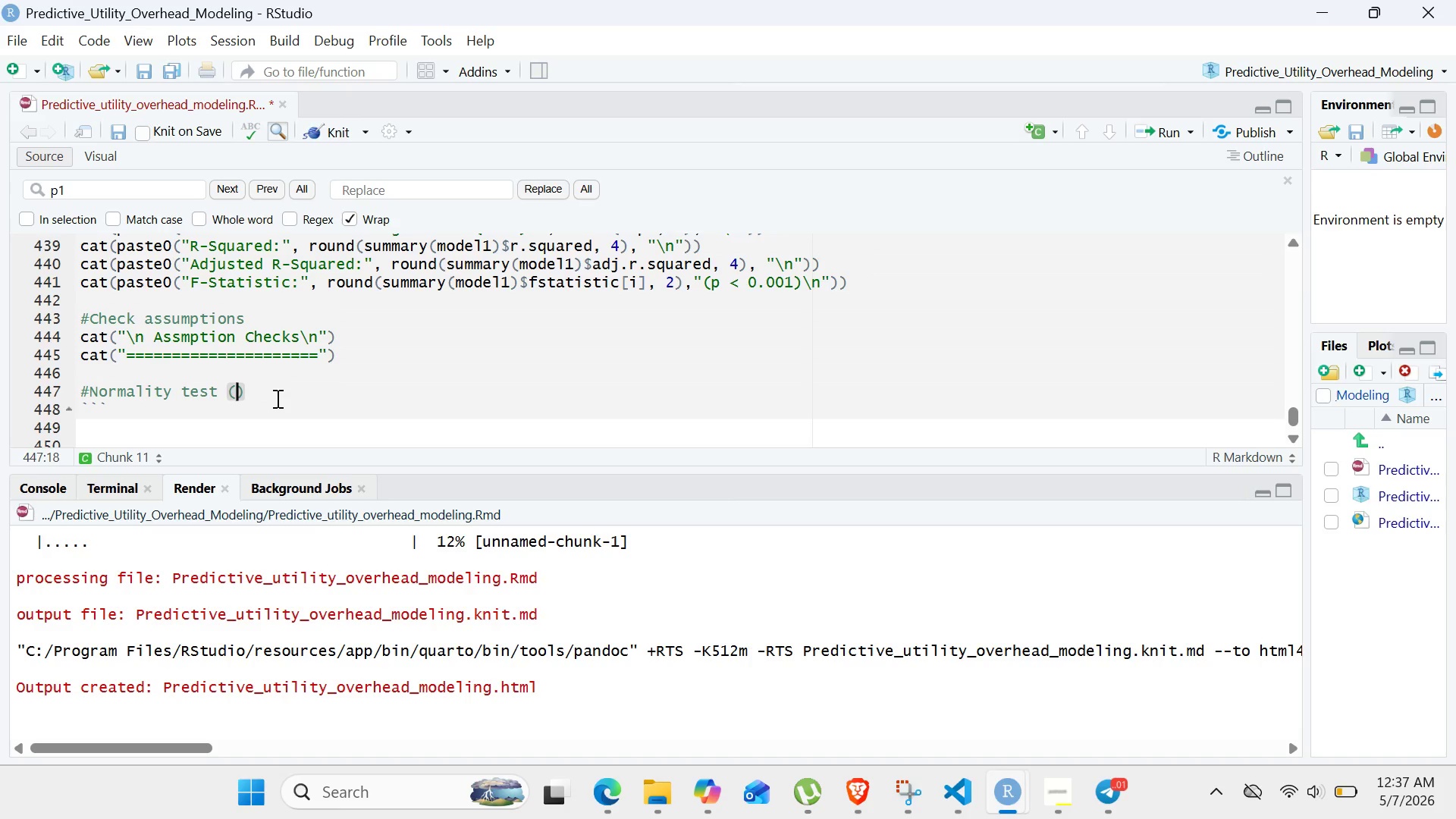 
type(SHApiro)
 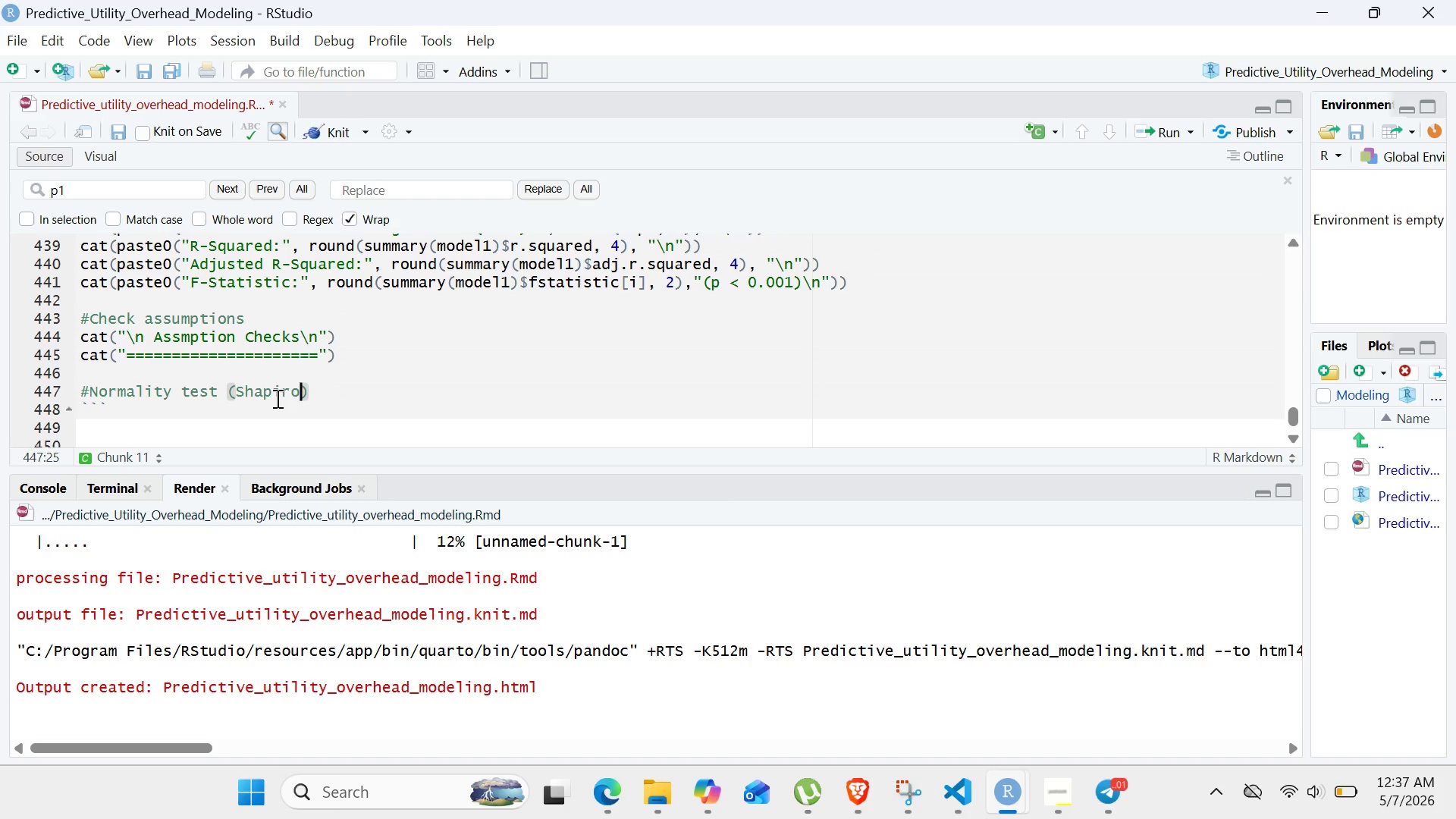 
wait(11.33)
 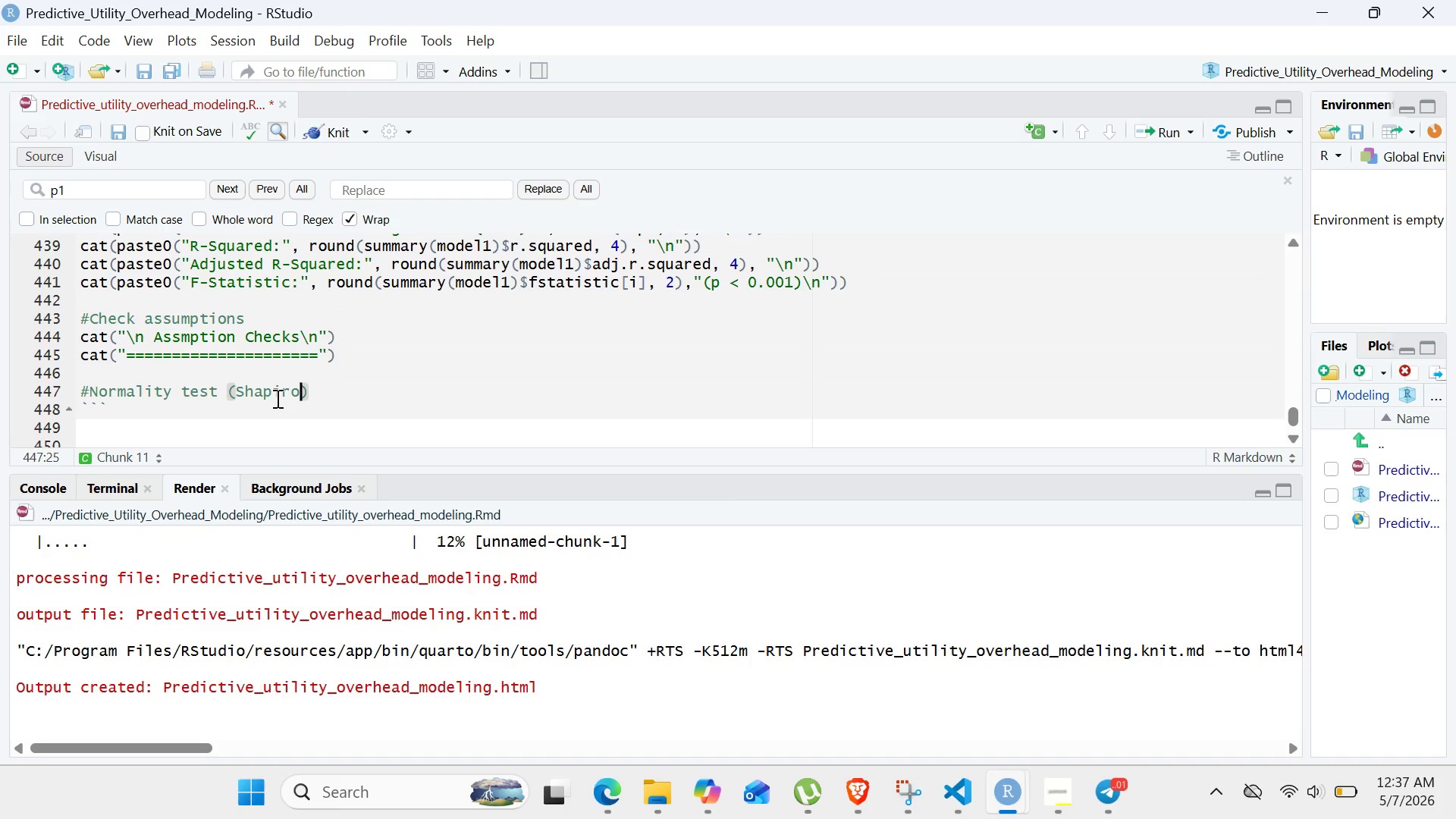 
type(-WILK)
 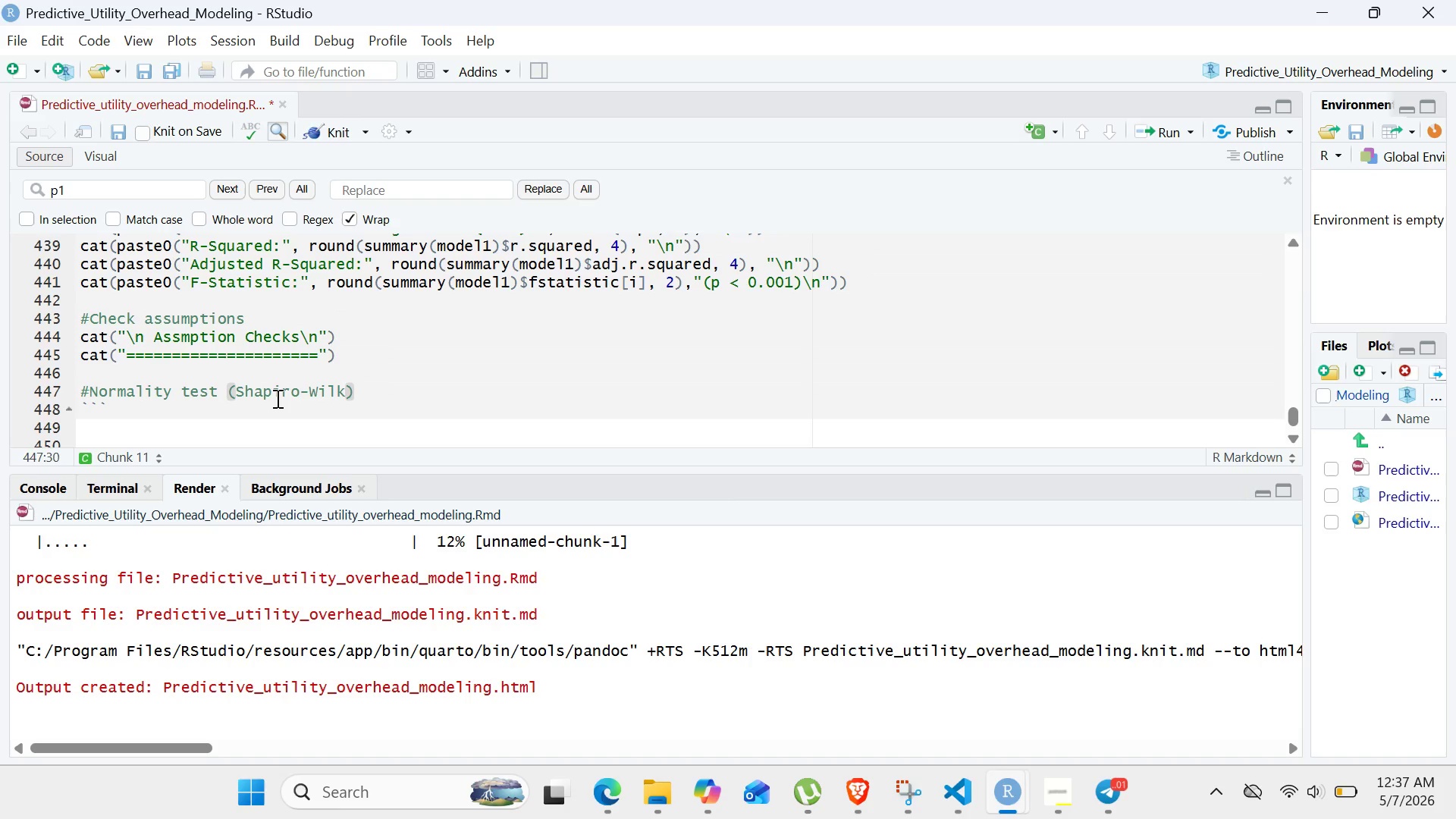 
key(ArrowRight)
 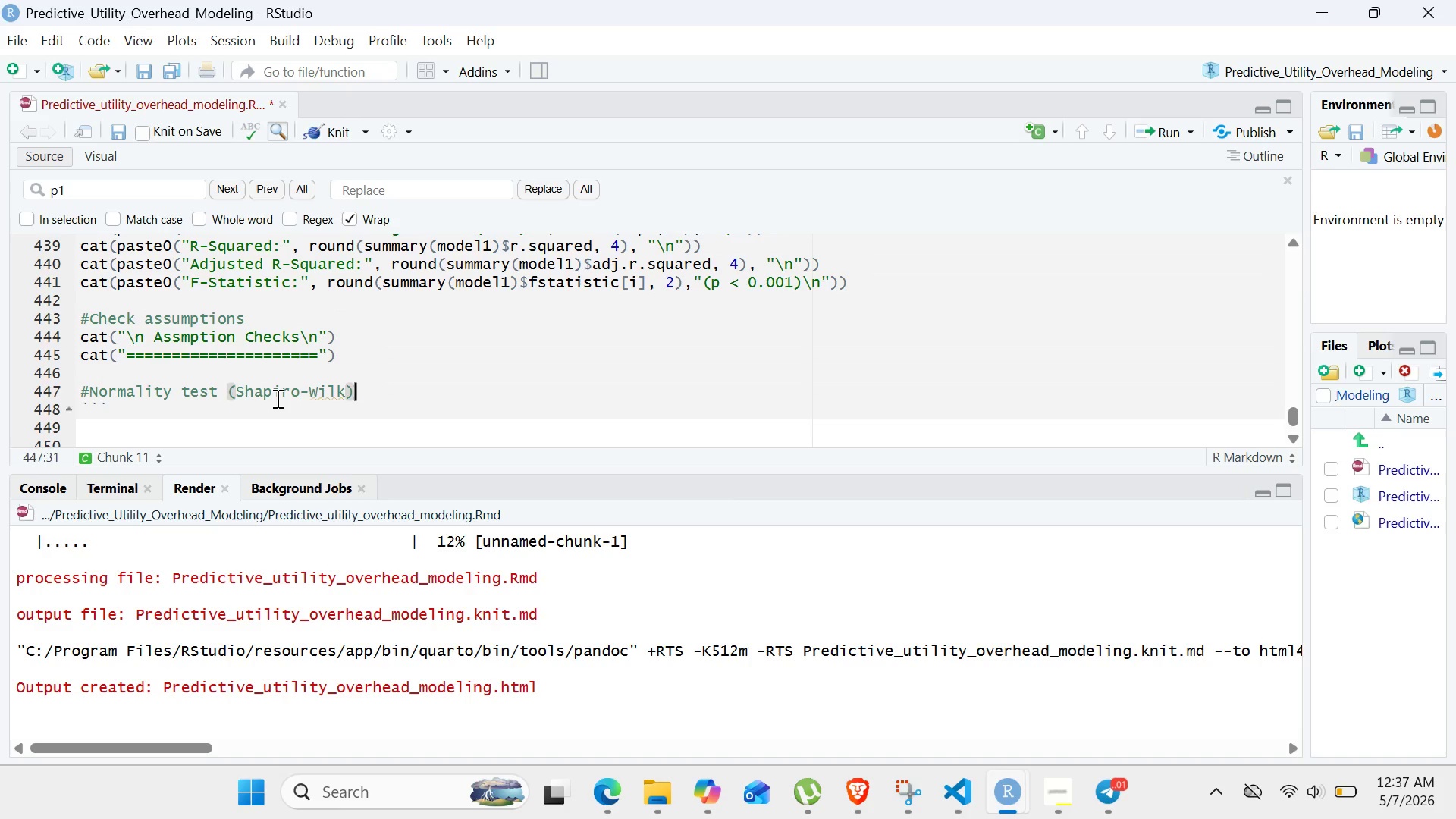 
key(Enter)
 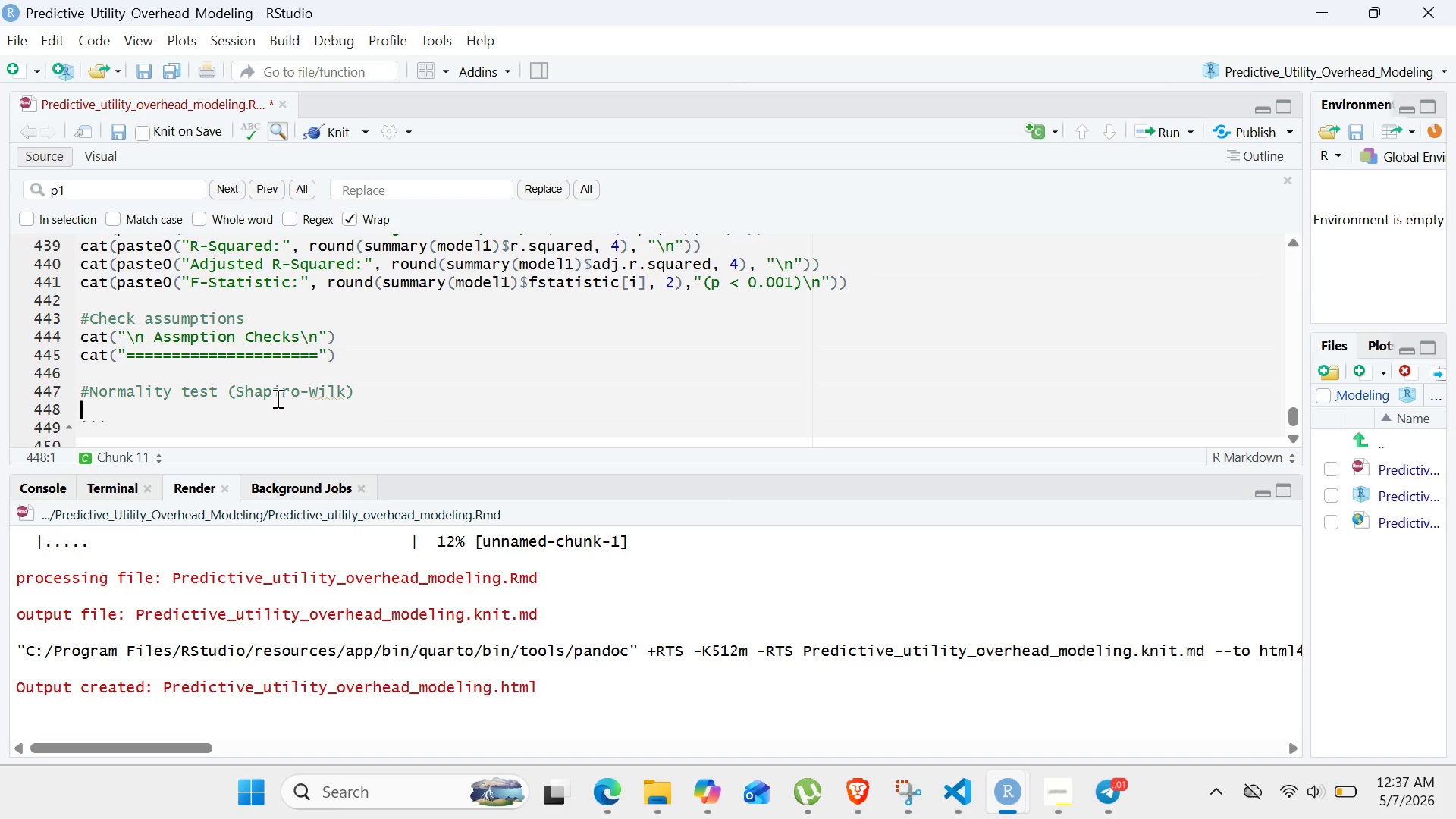 
wait(29.97)
 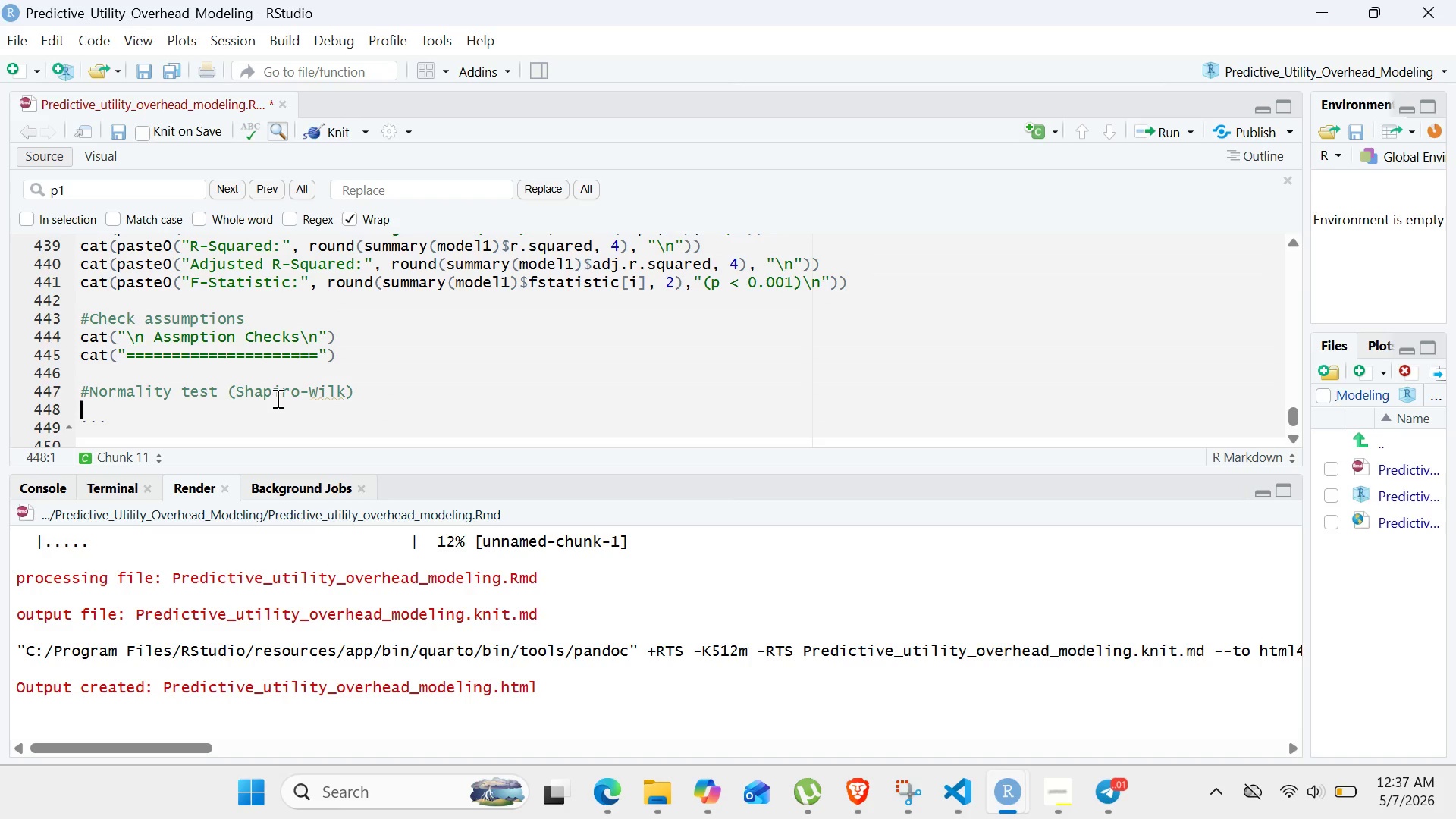 
type(sw-test <- )
 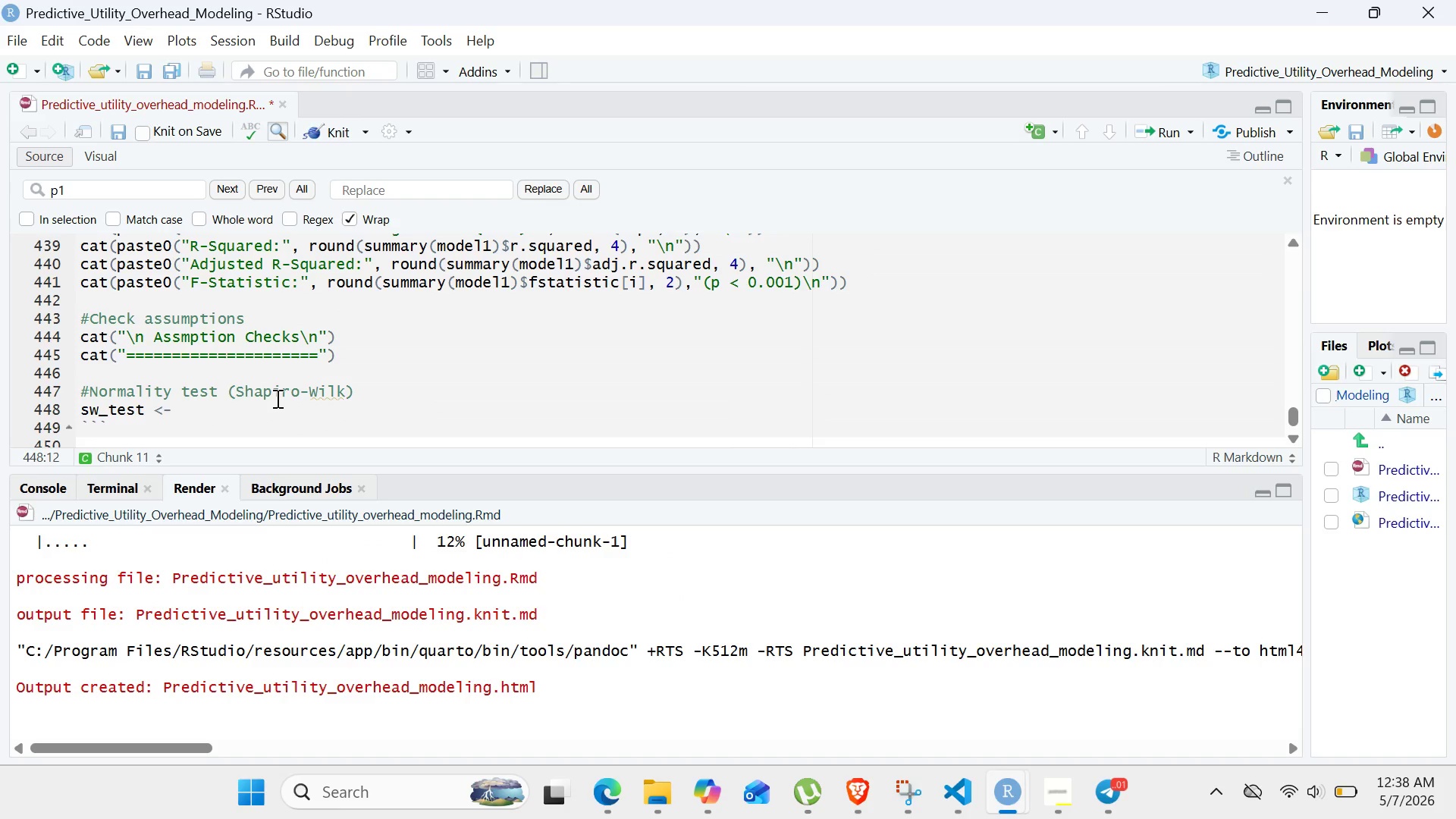 
wait(9.3)
 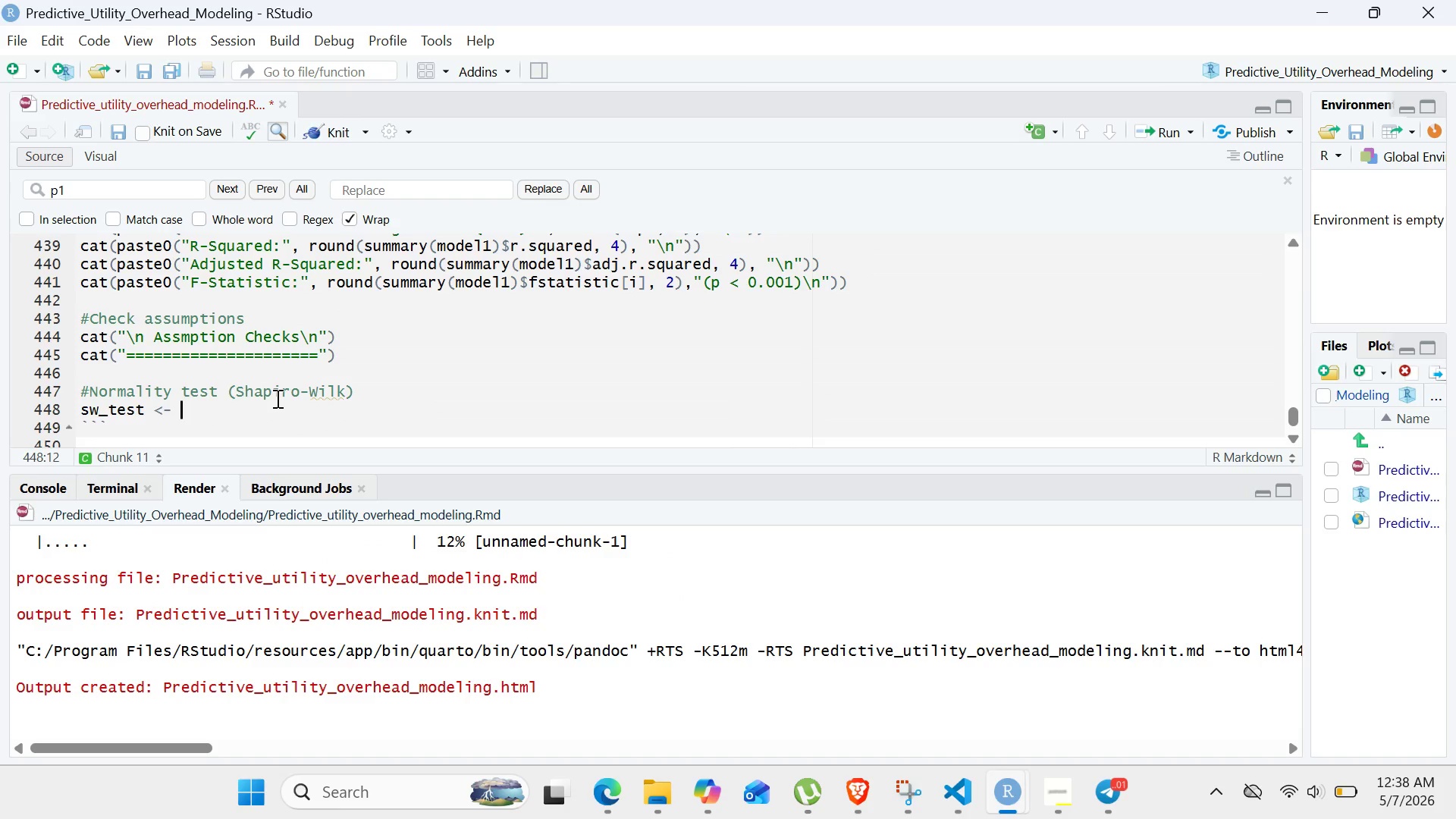 
type(sha)
 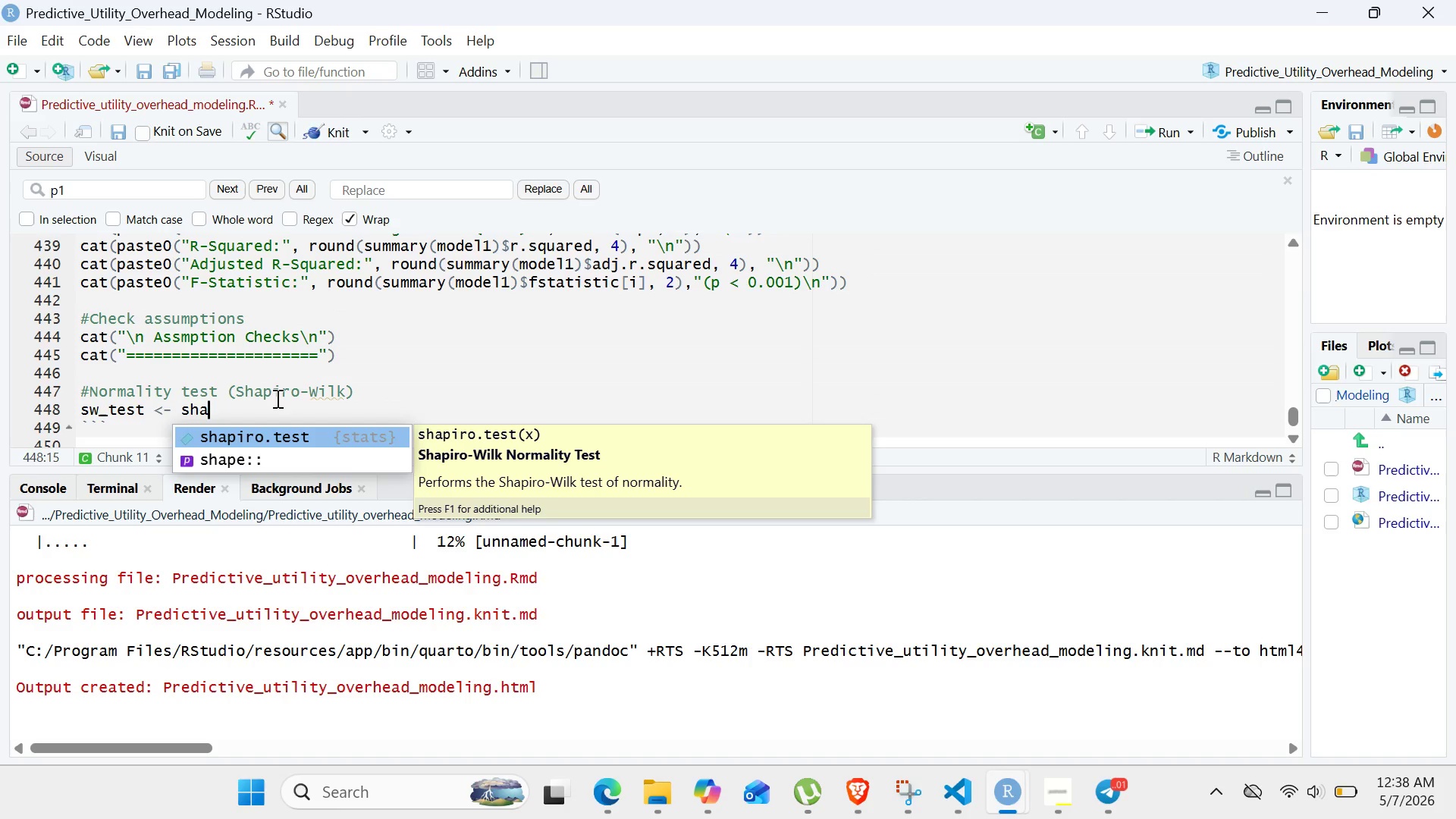 
key(Enter)
 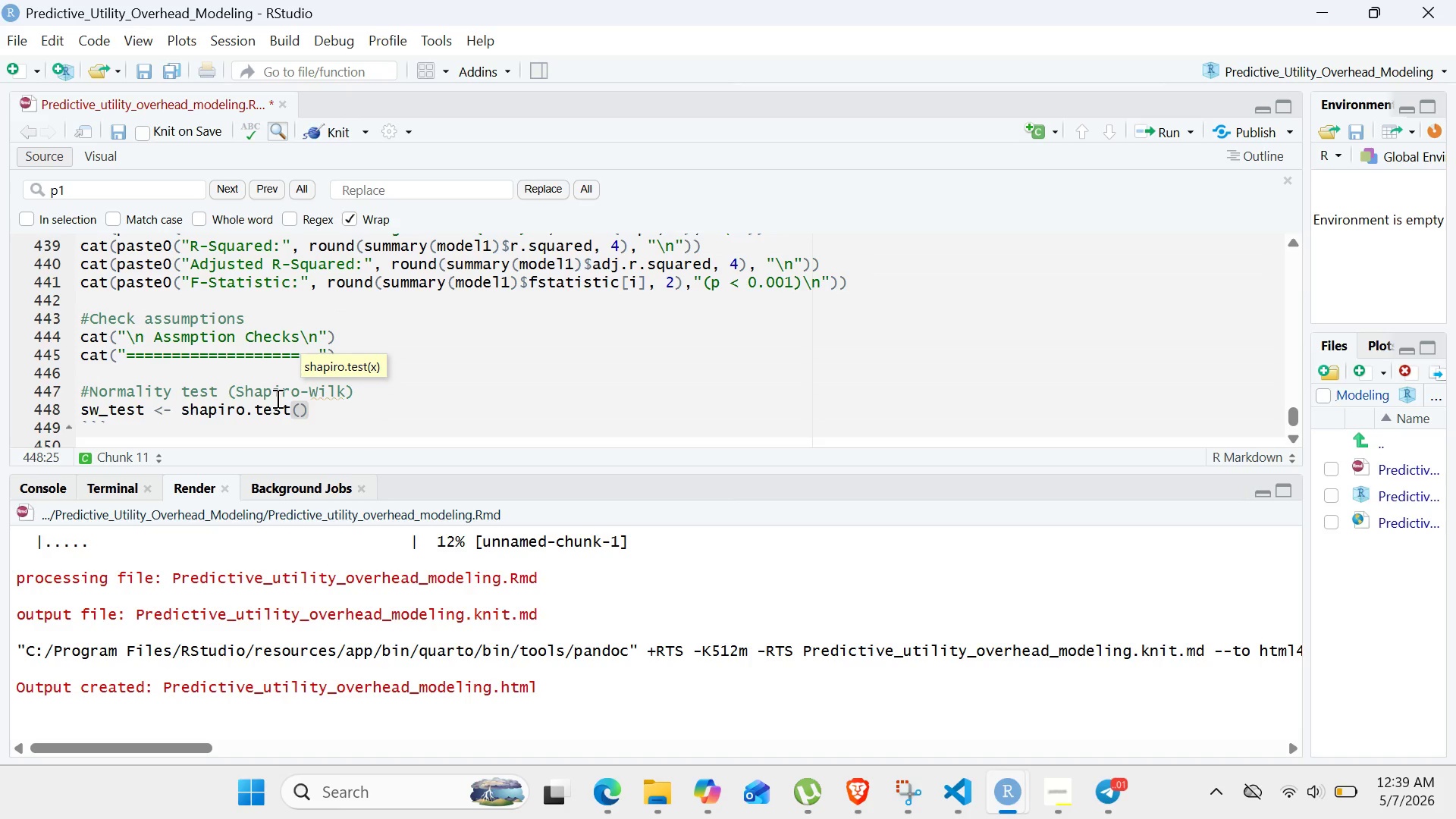 
wait(44.58)
 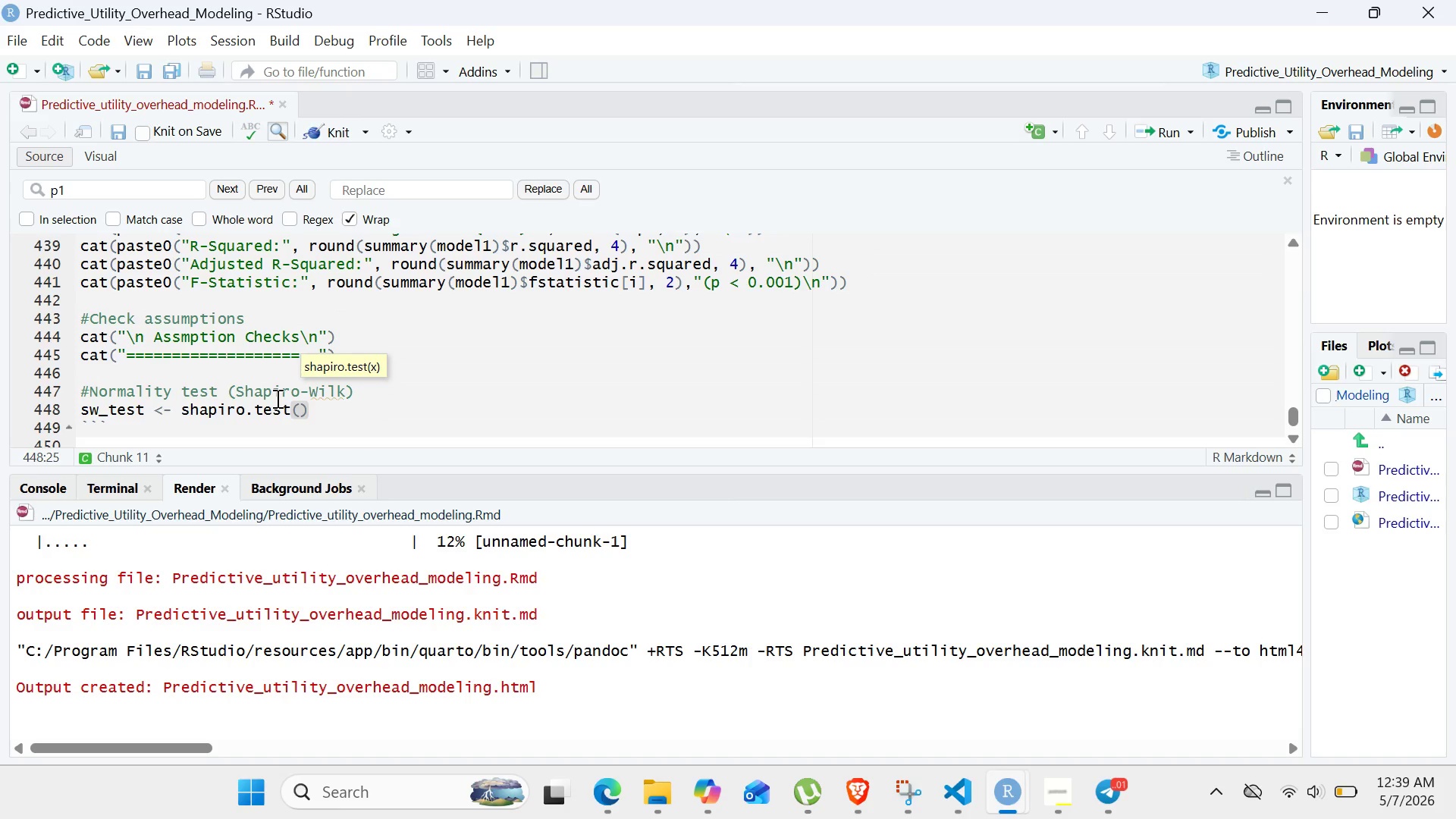 
left_click([1351, 799])
 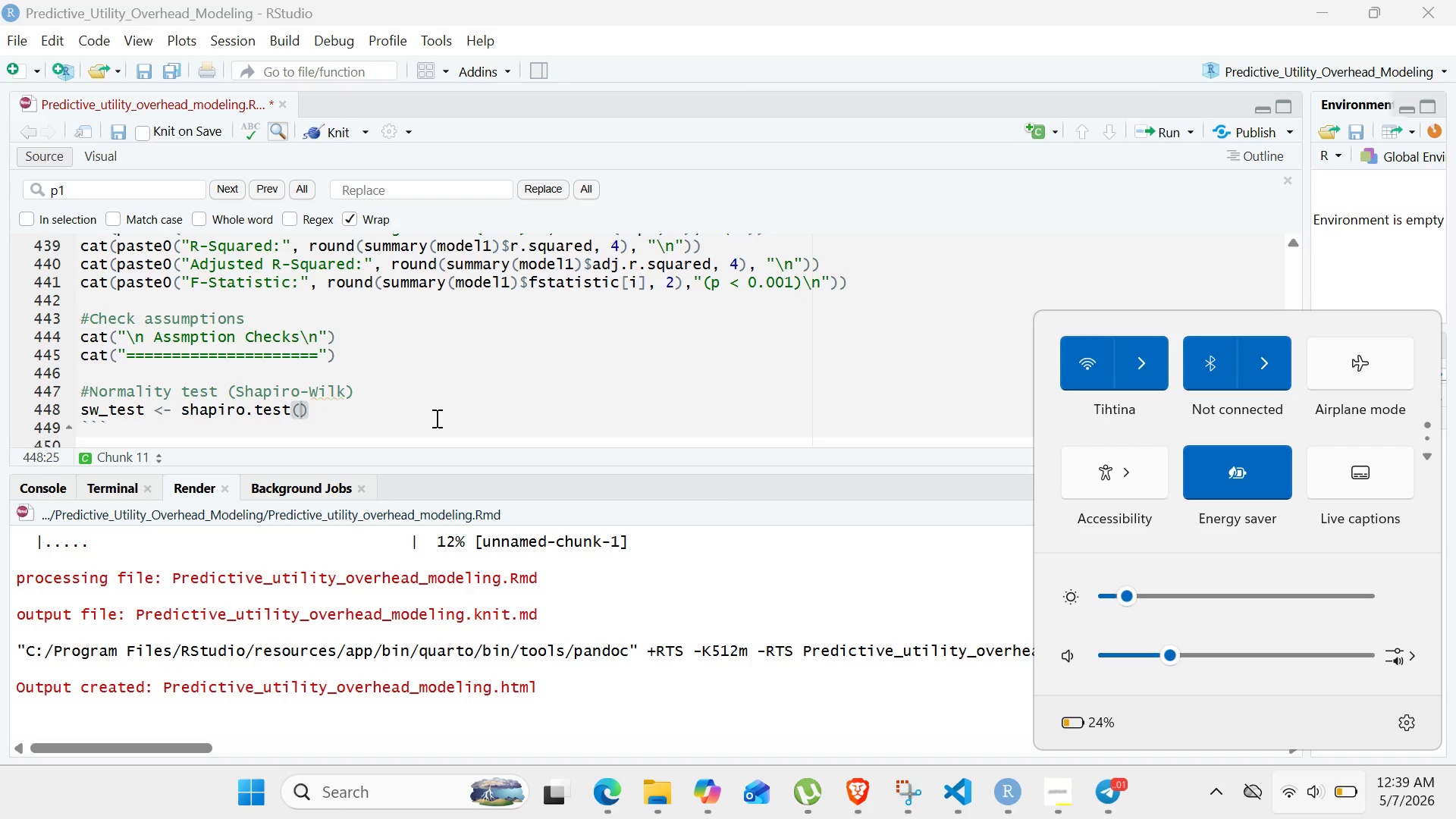 
wait(8.5)
 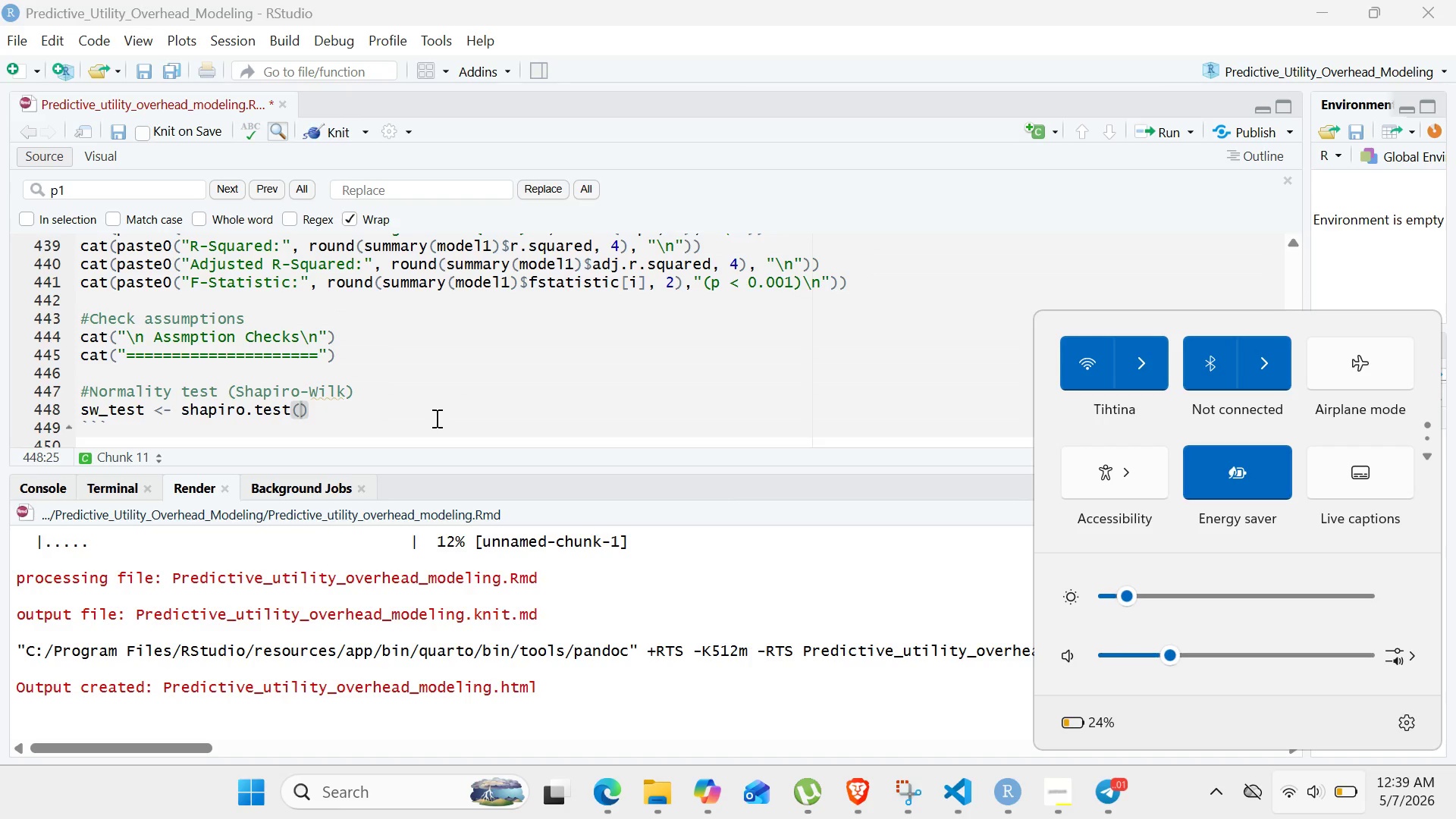 
left_click([298, 410])
 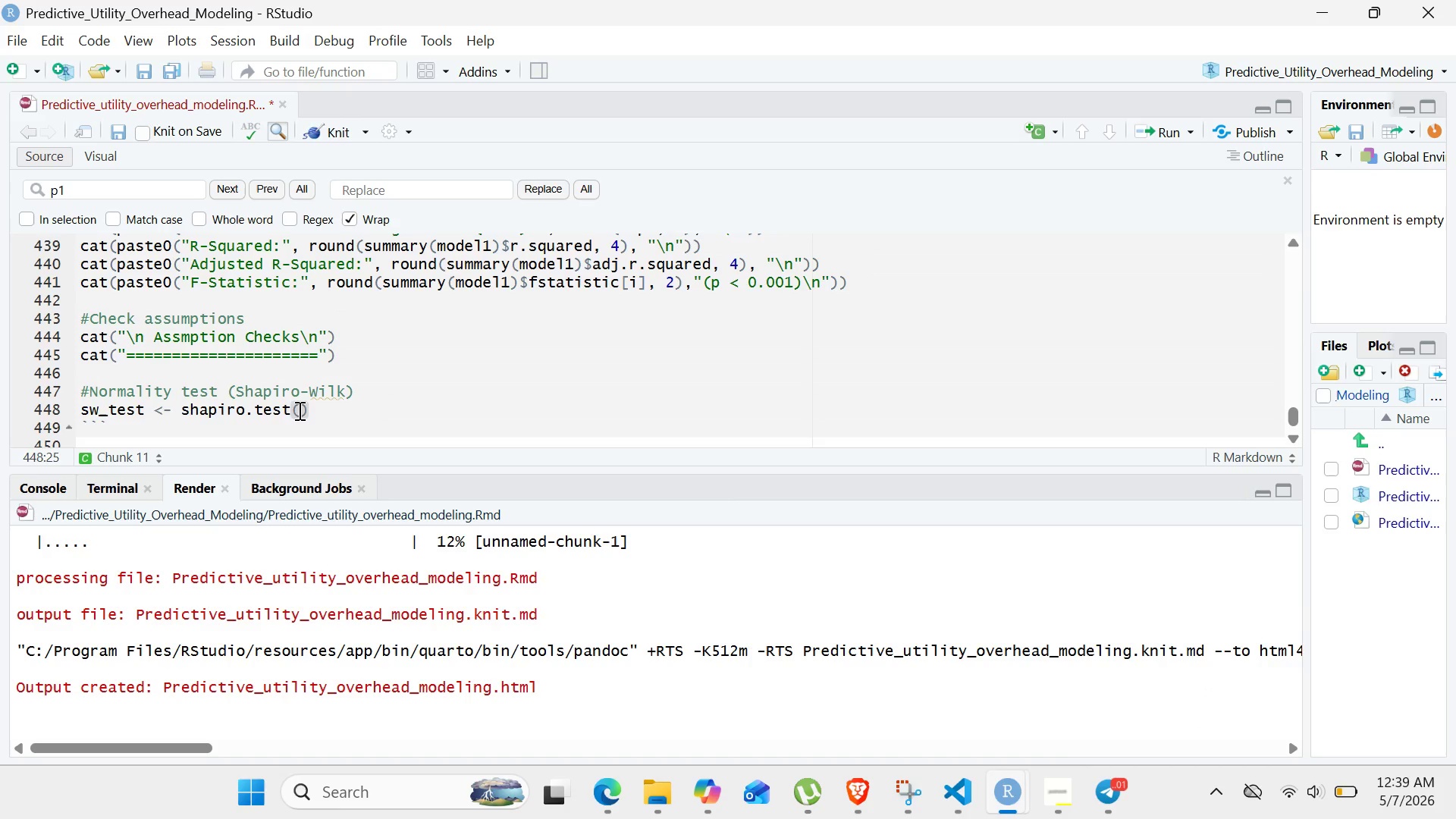 
wait(11.62)
 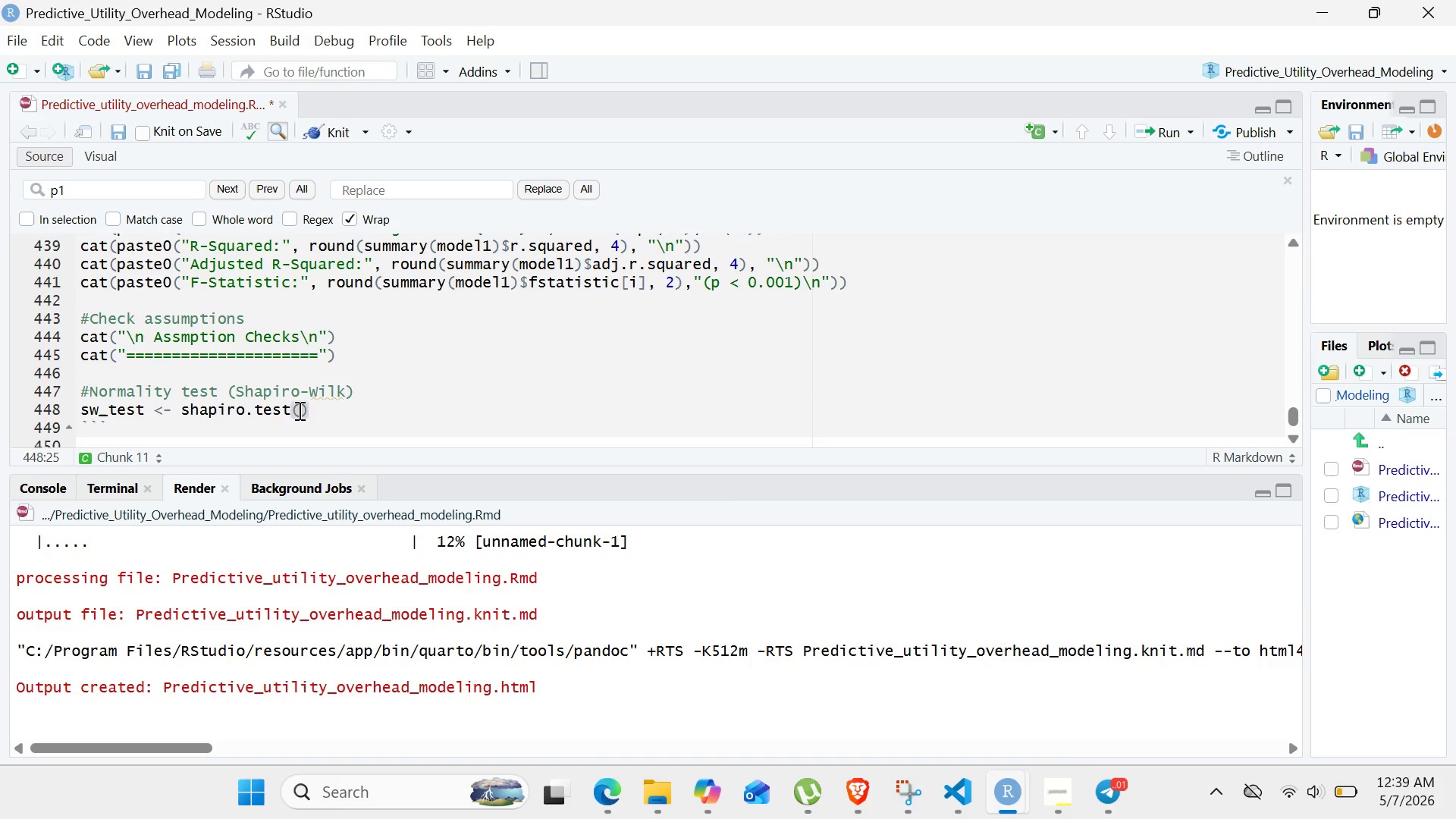 
type(residuals)
 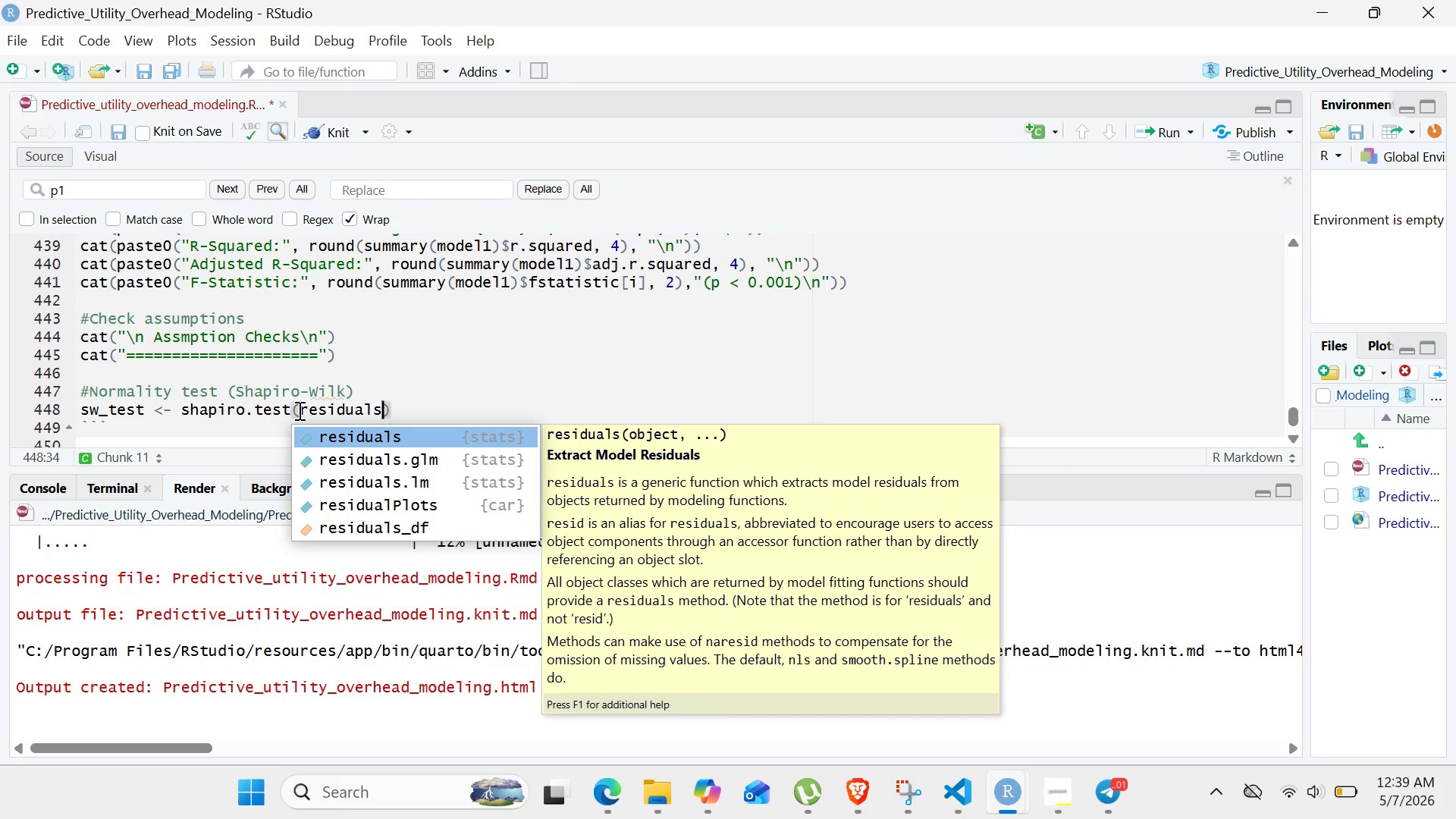 
type(_df$)
 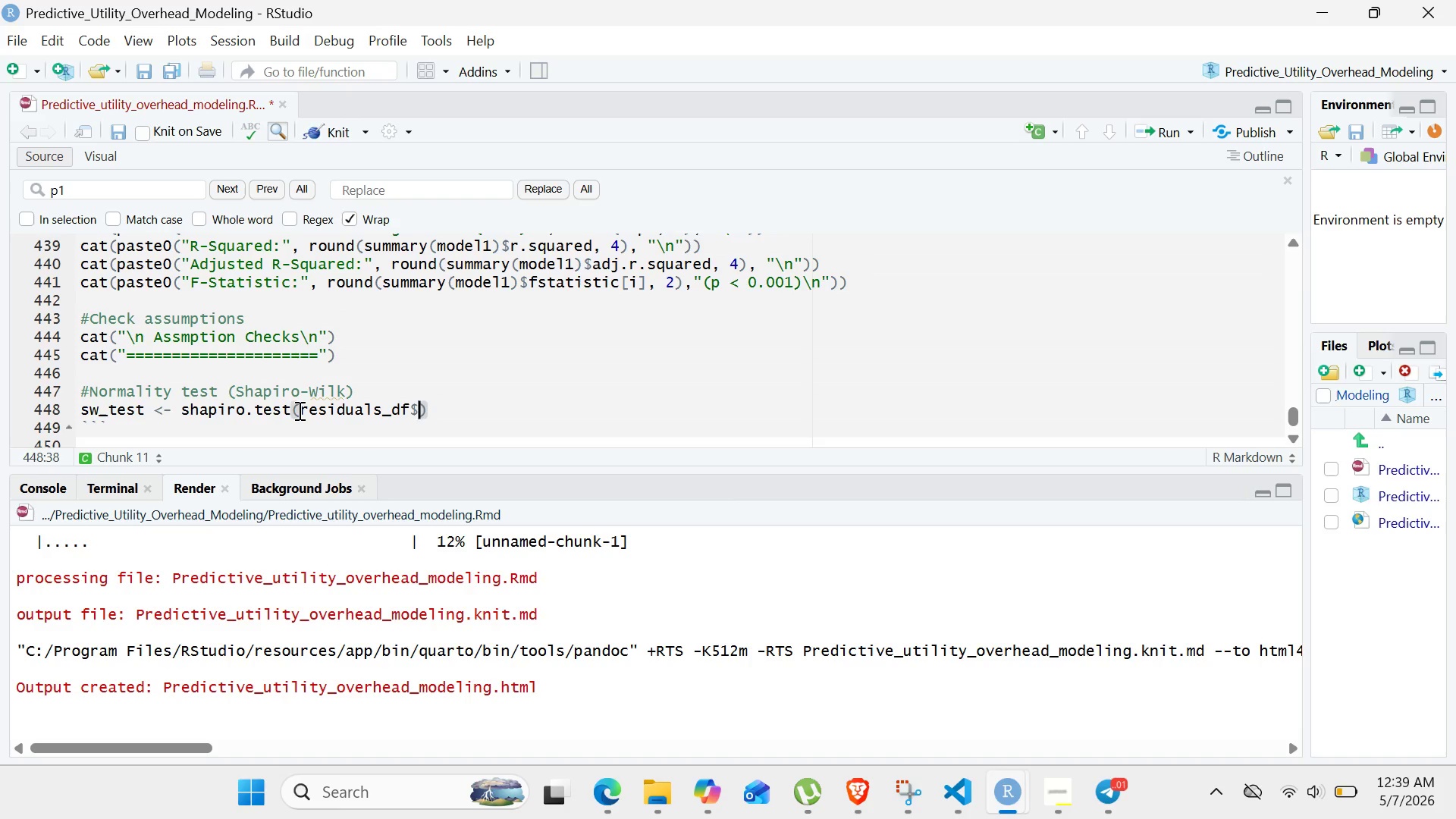 
wait(25.34)
 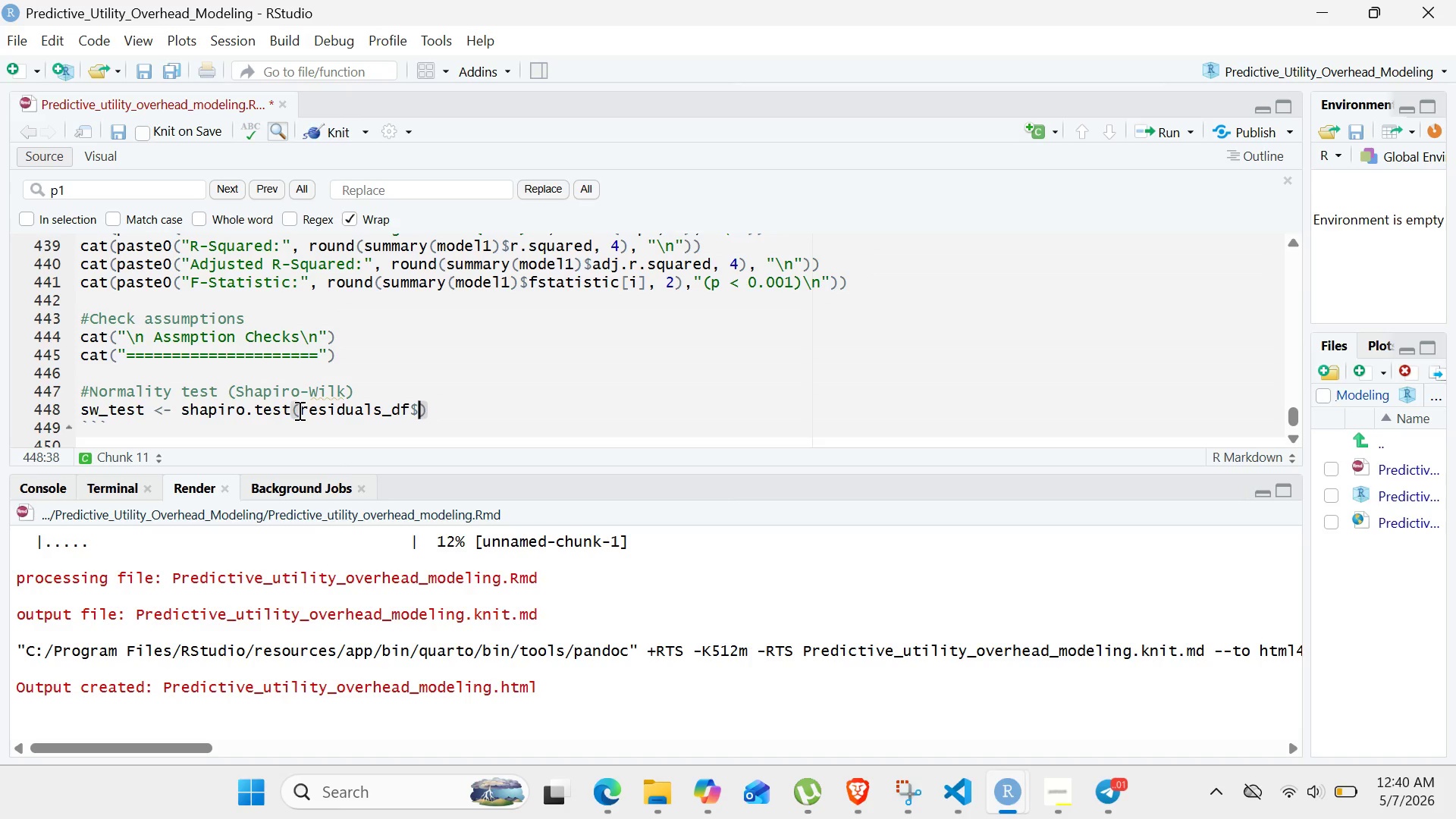 
type(residuals)
 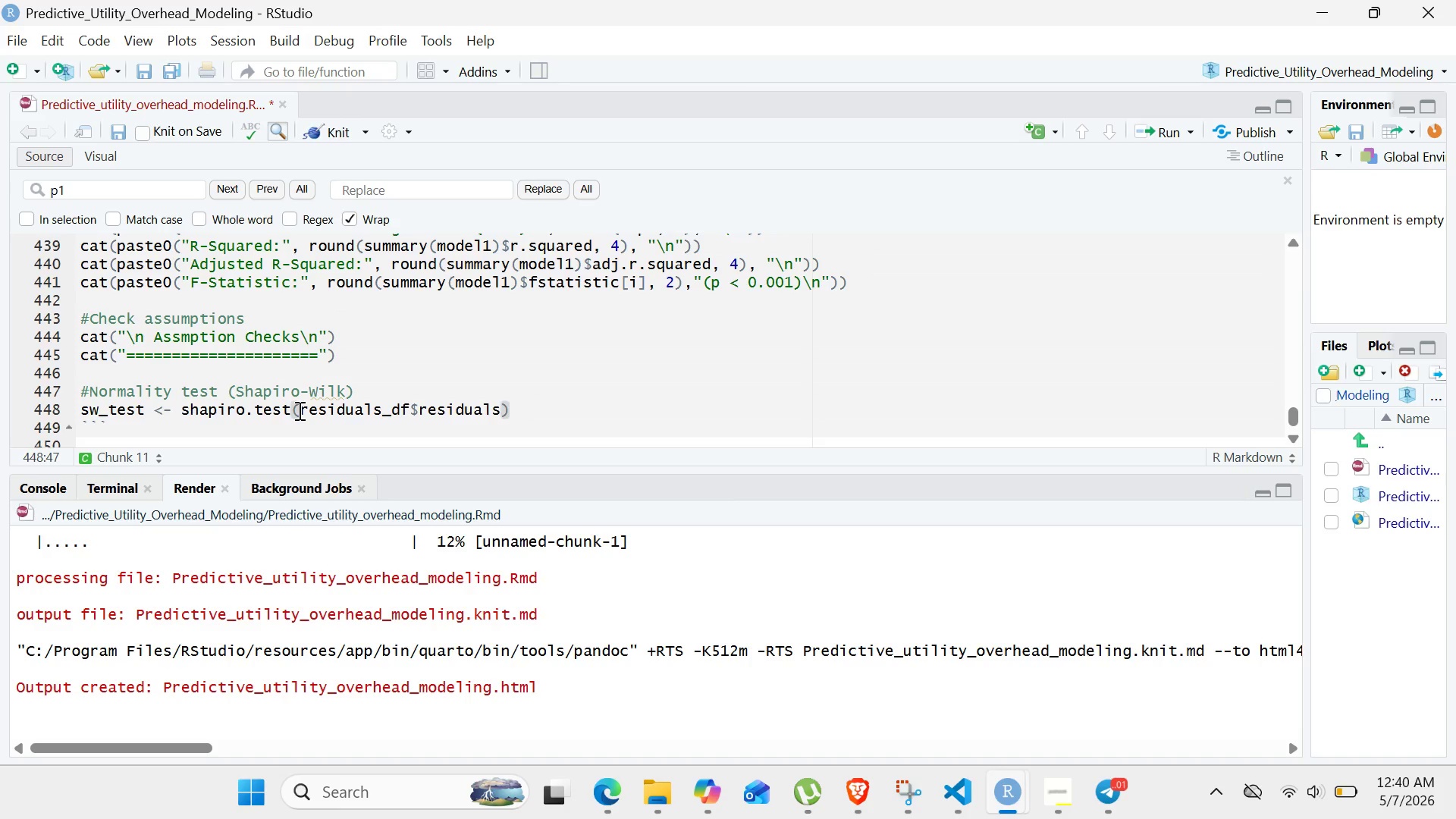 
wait(8.88)
 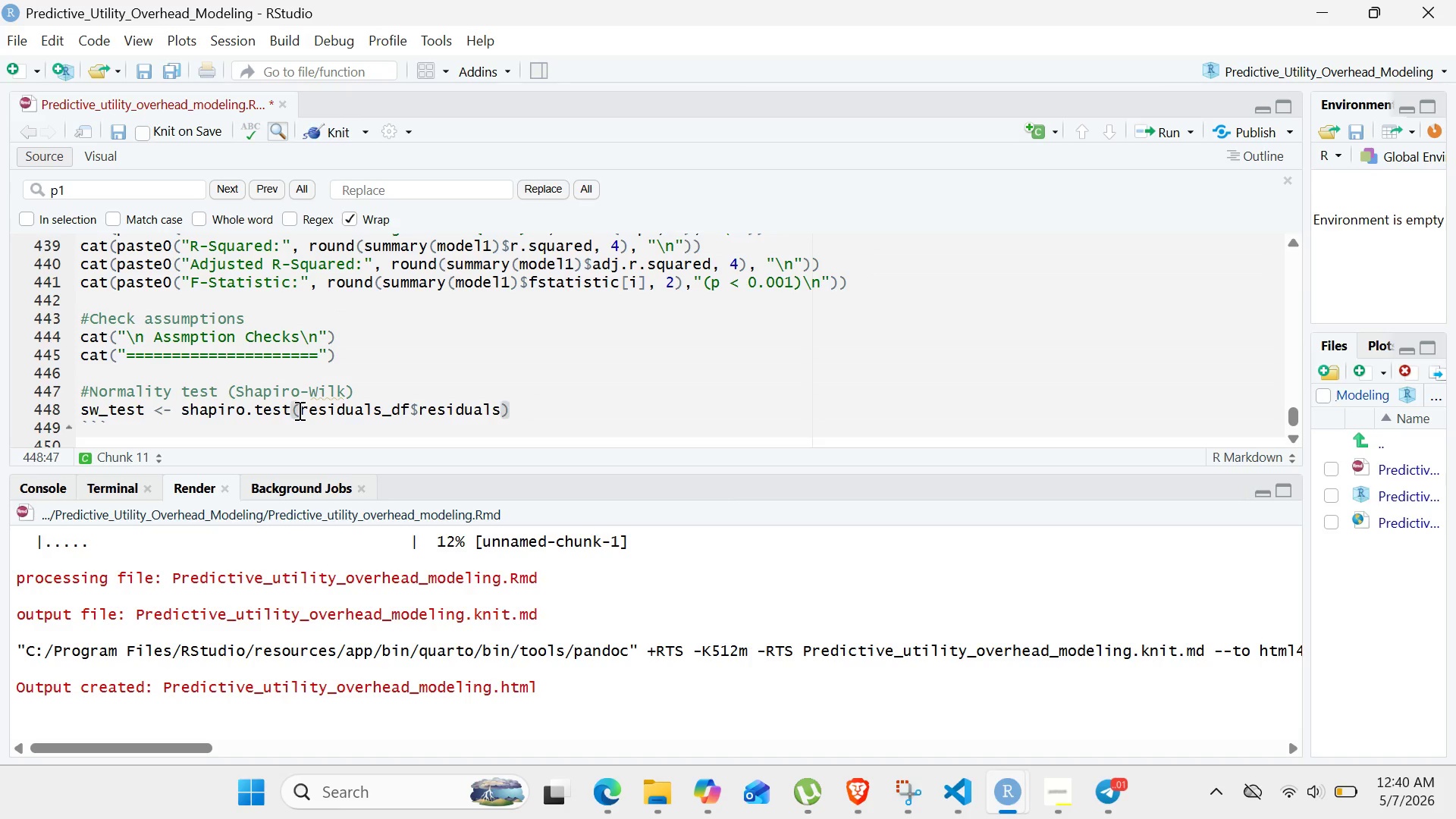 
key(ArrowRight)
 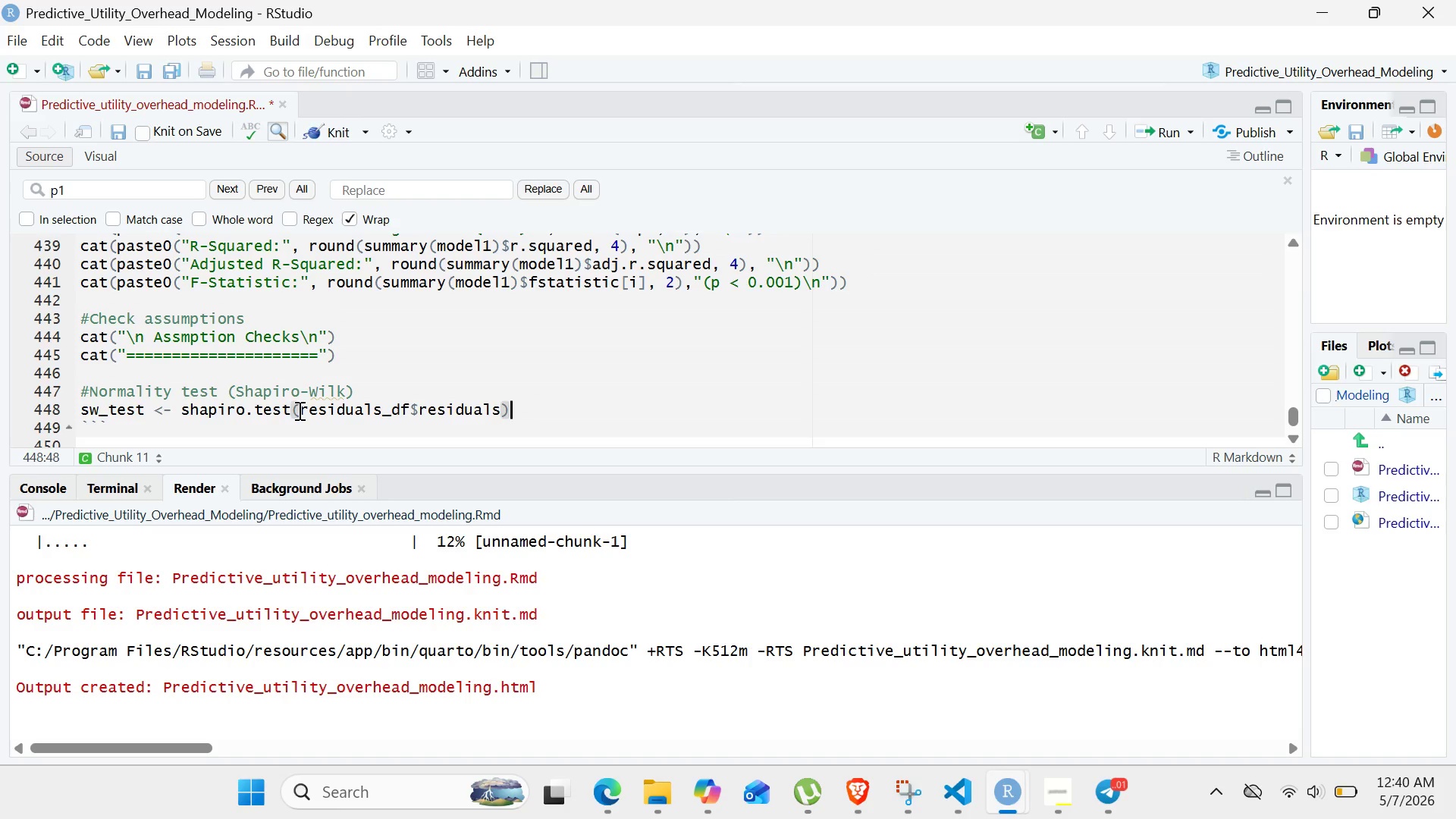 
key(Enter)
 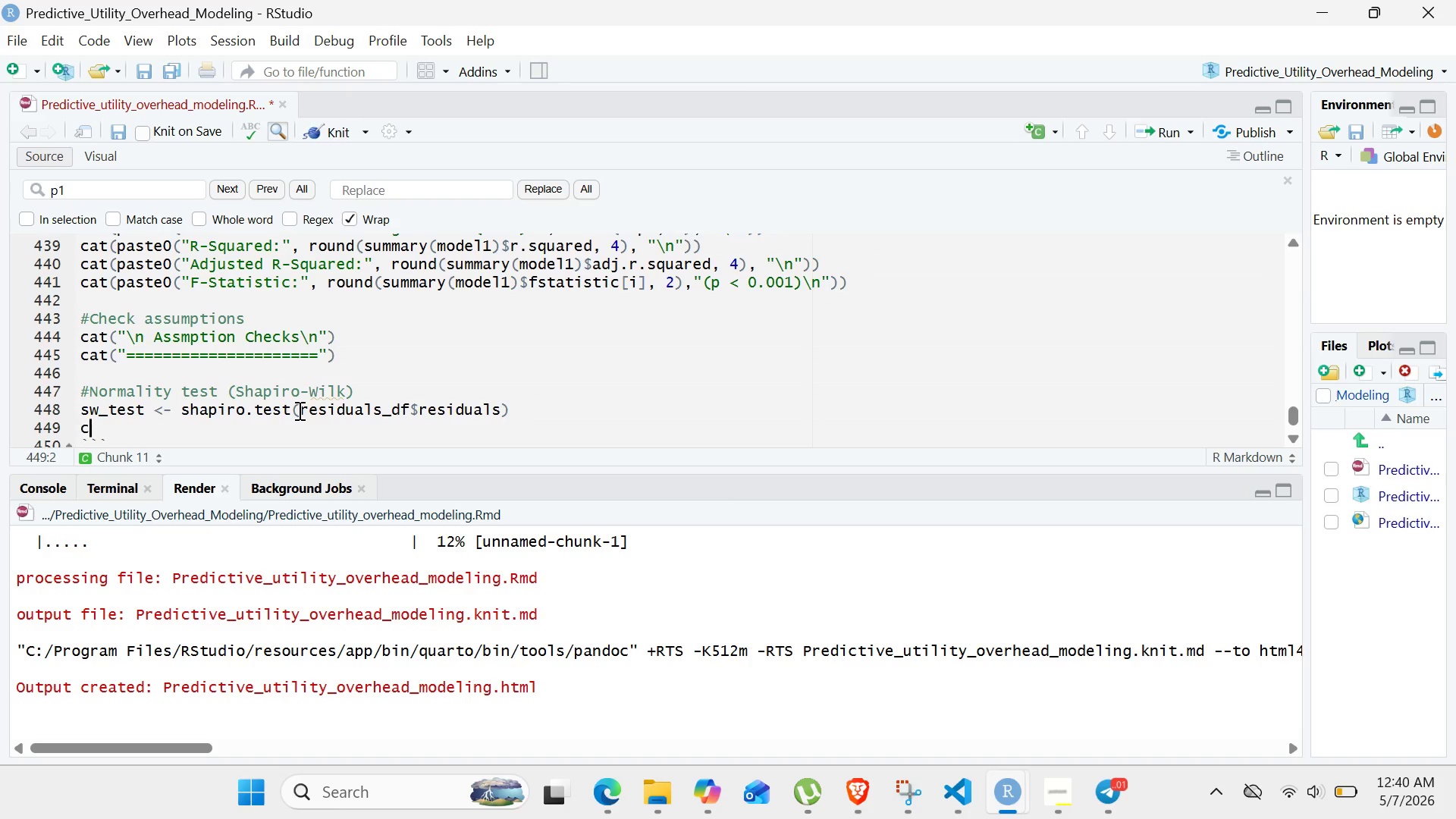 
type(cat(paste)
 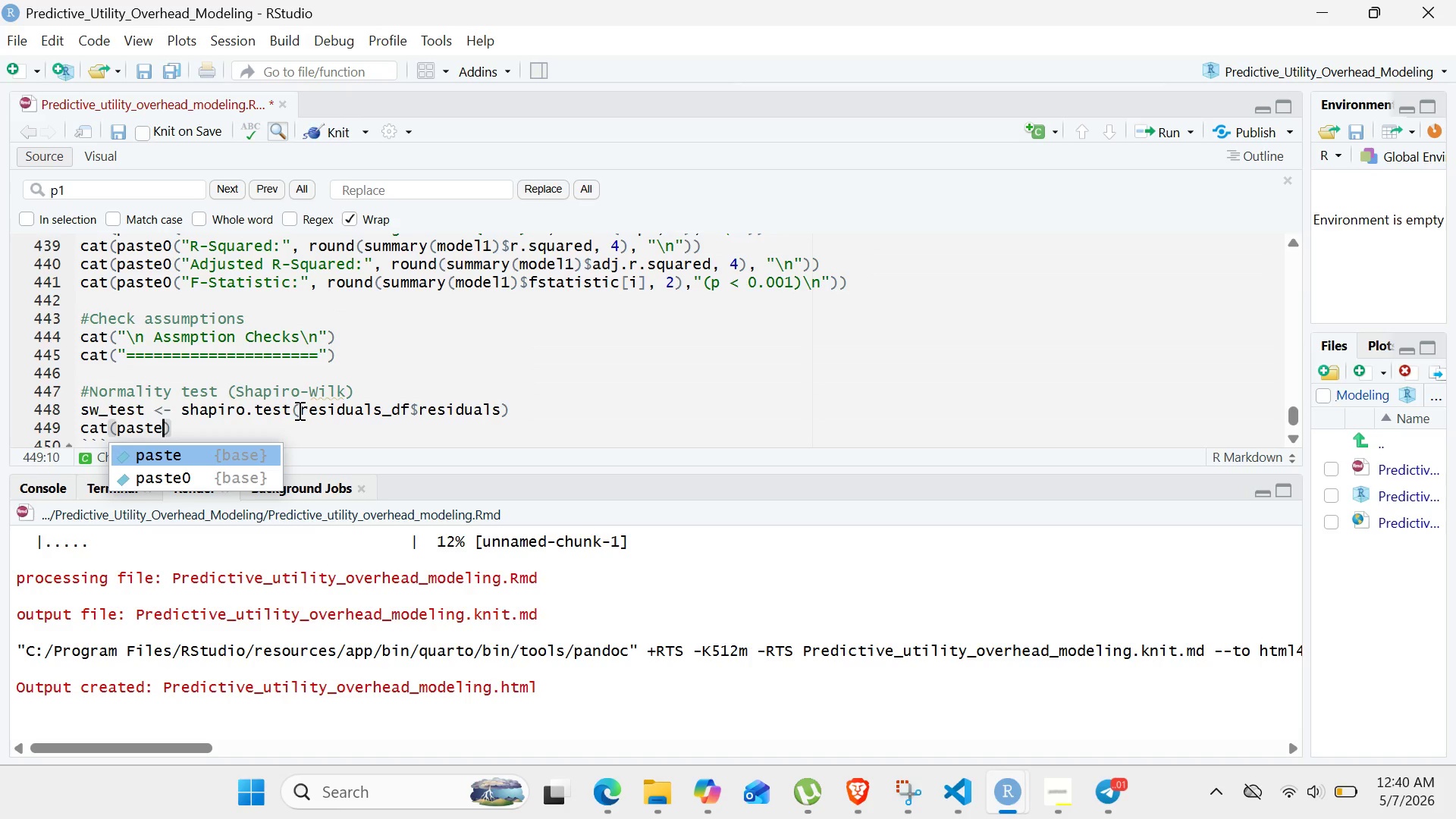 
key(ArrowDown)
 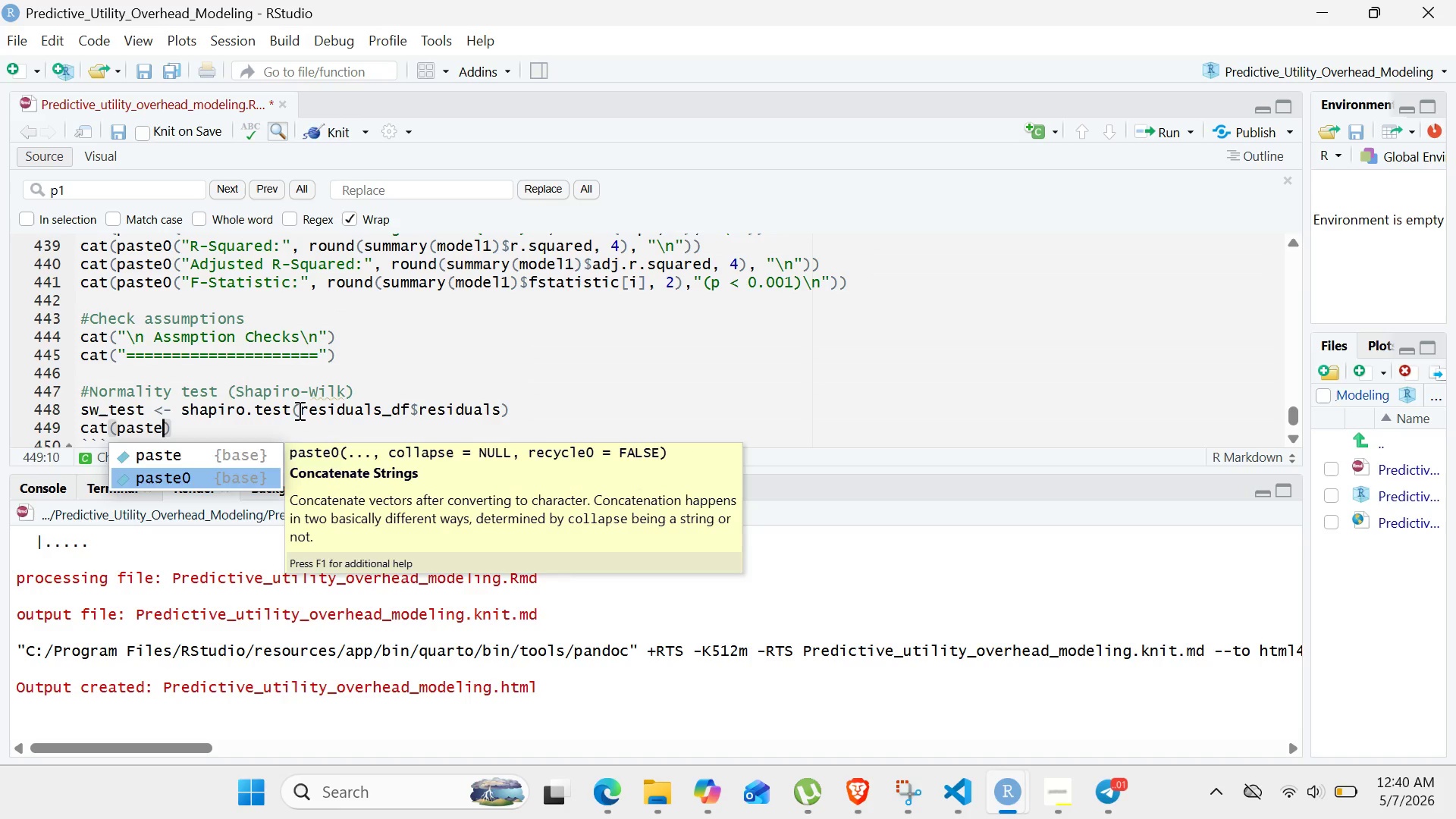 
key(Enter)
 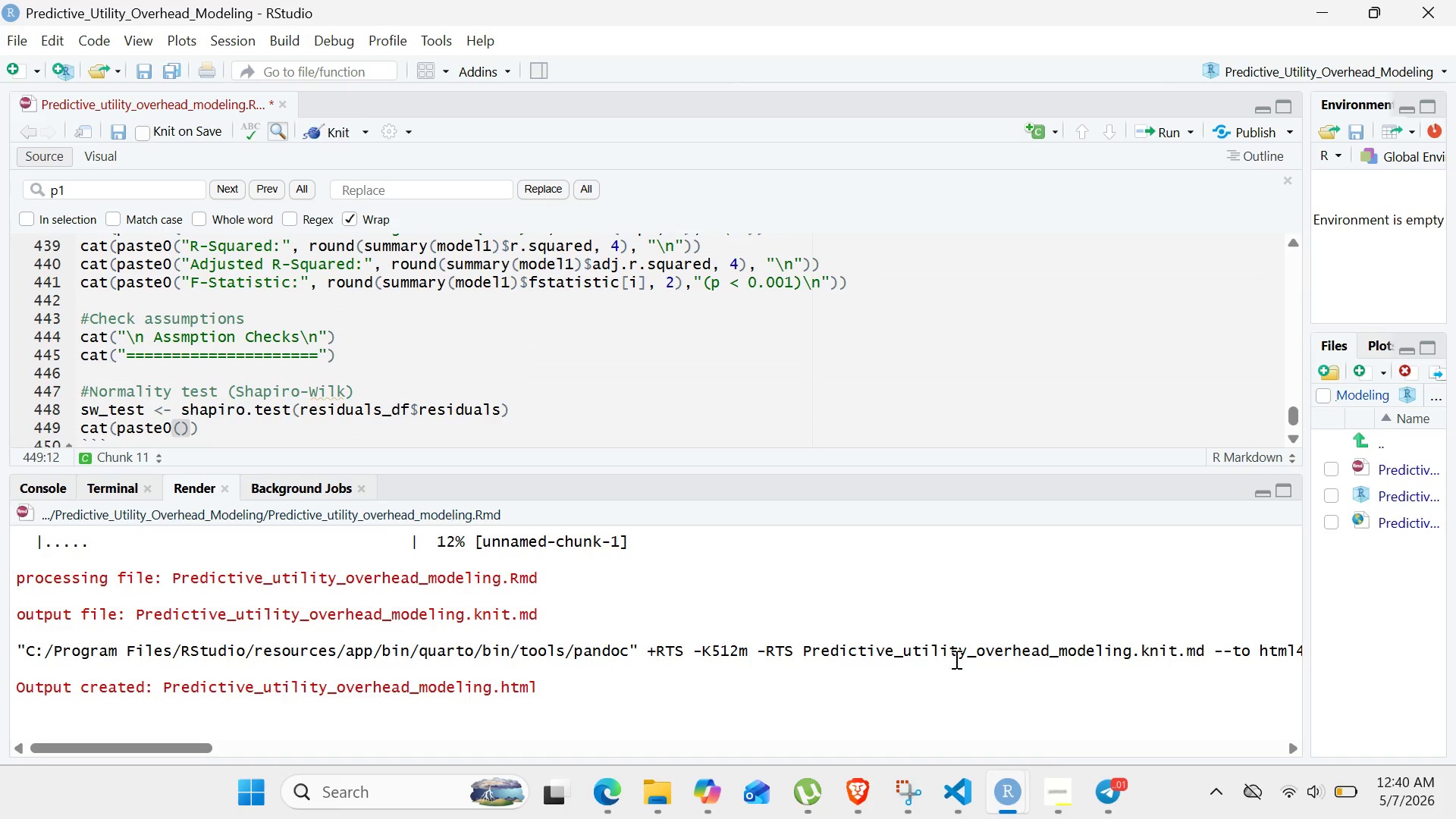 
left_click([1043, 781])